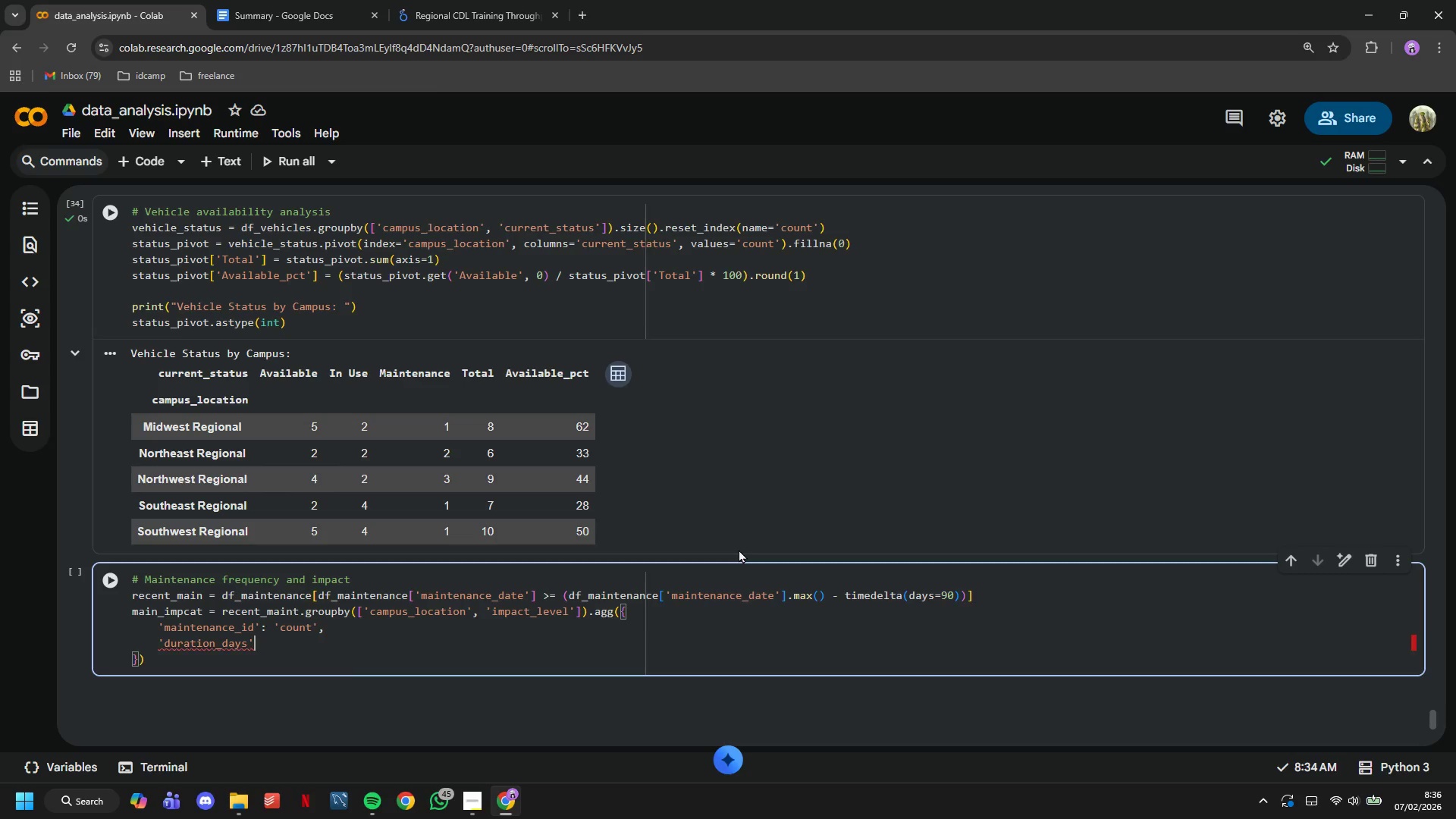 
 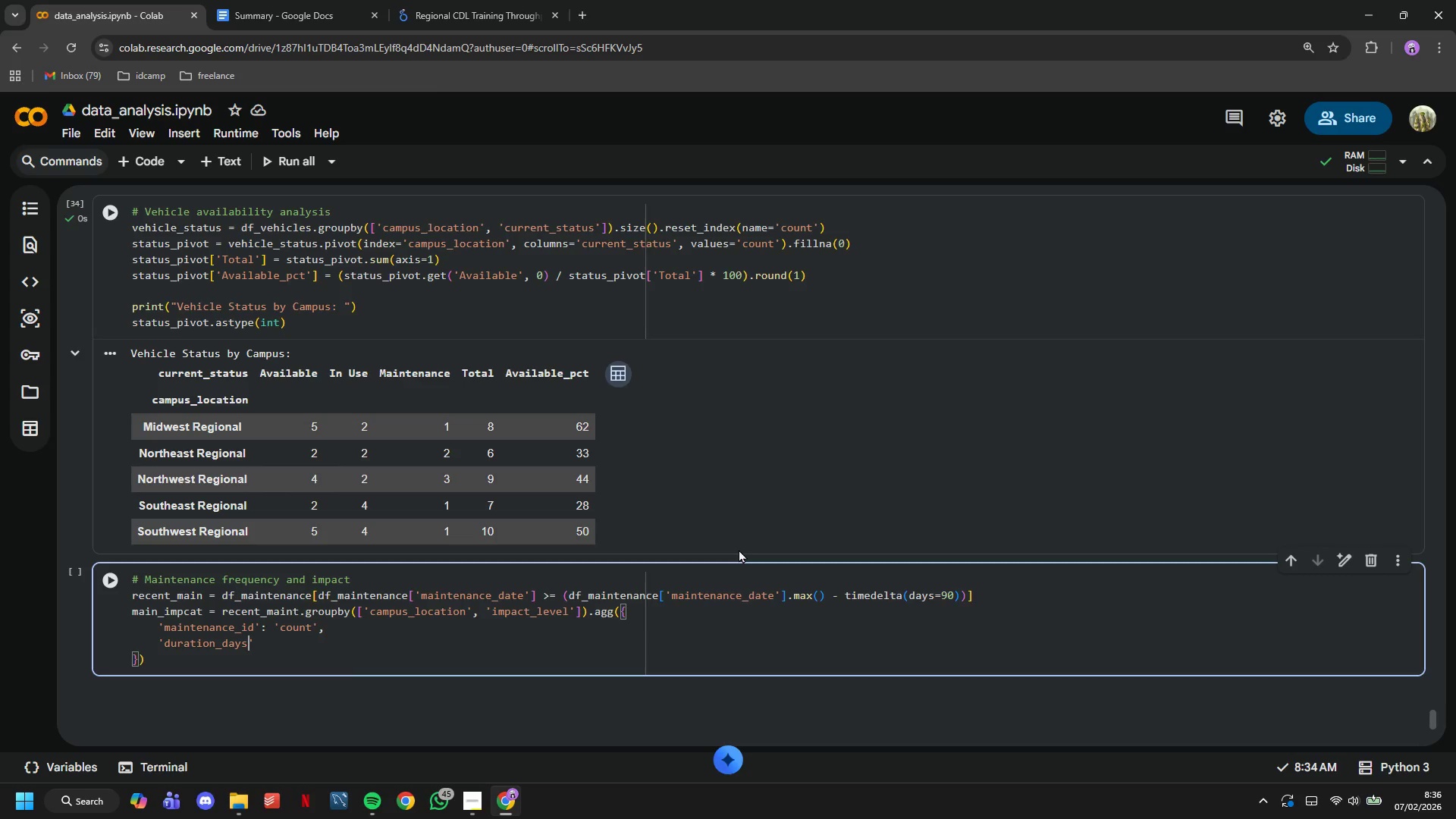 
key(ArrowRight)
 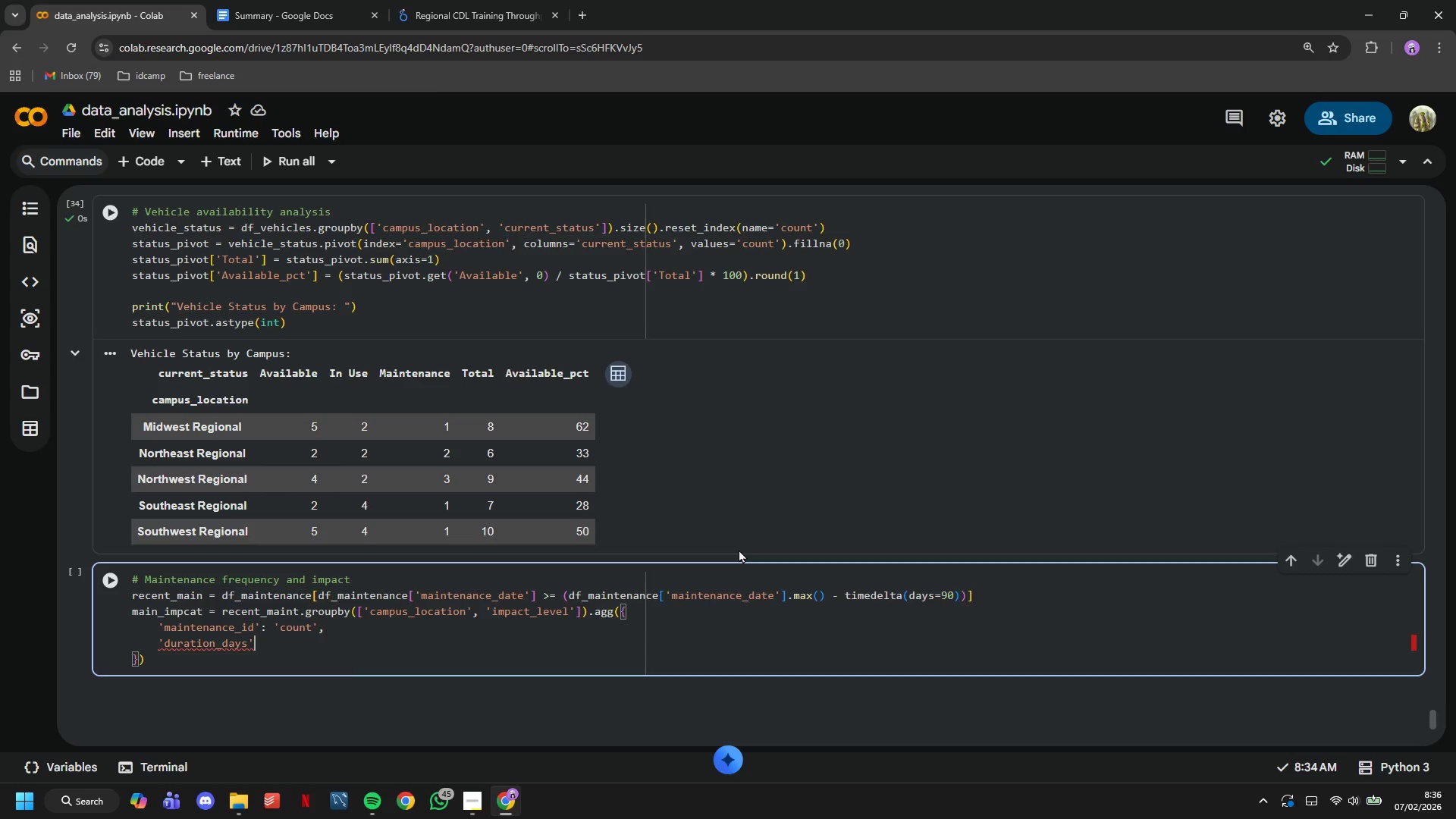 
type(: 'sum)
 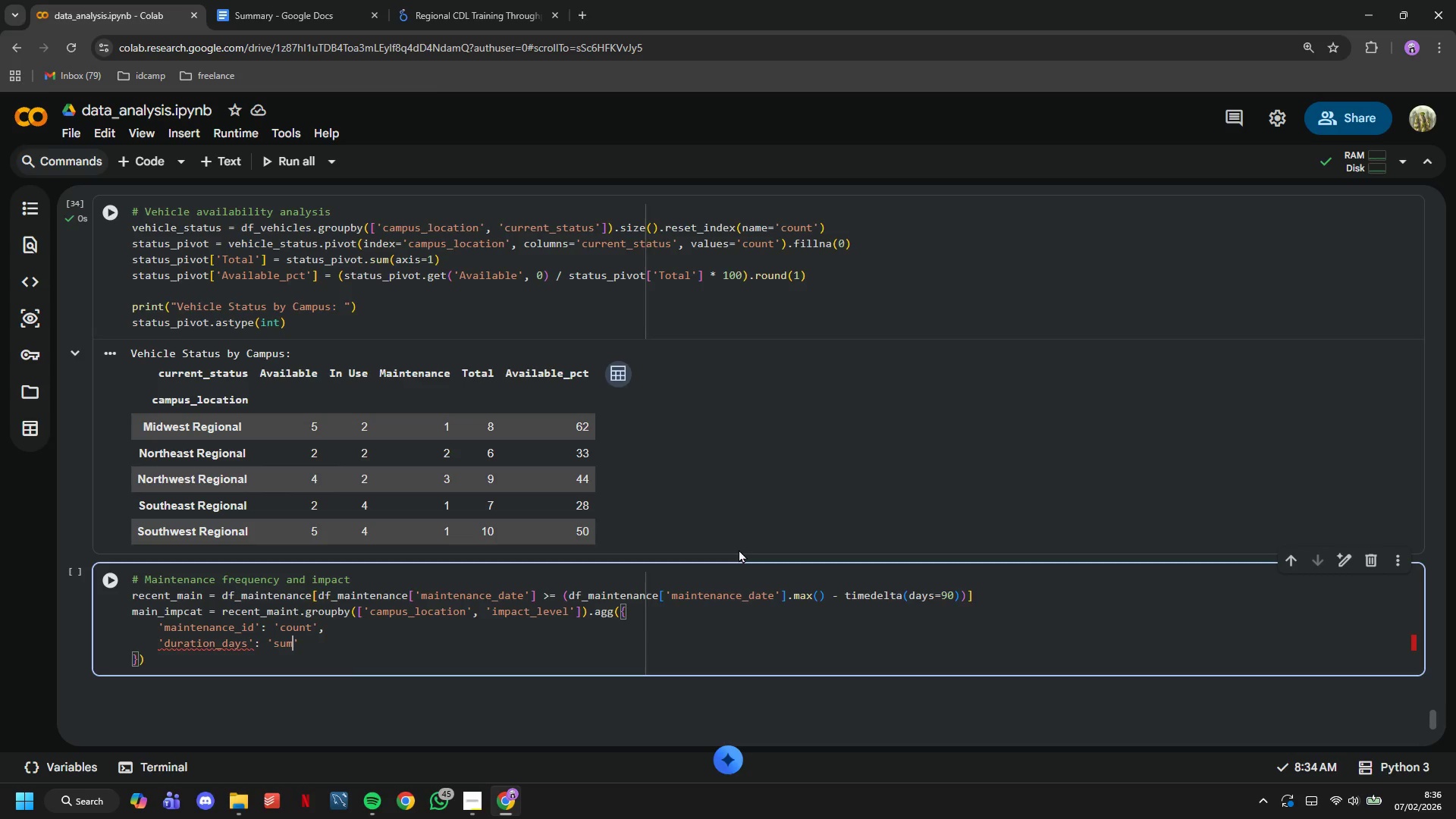 
key(ArrowRight)
 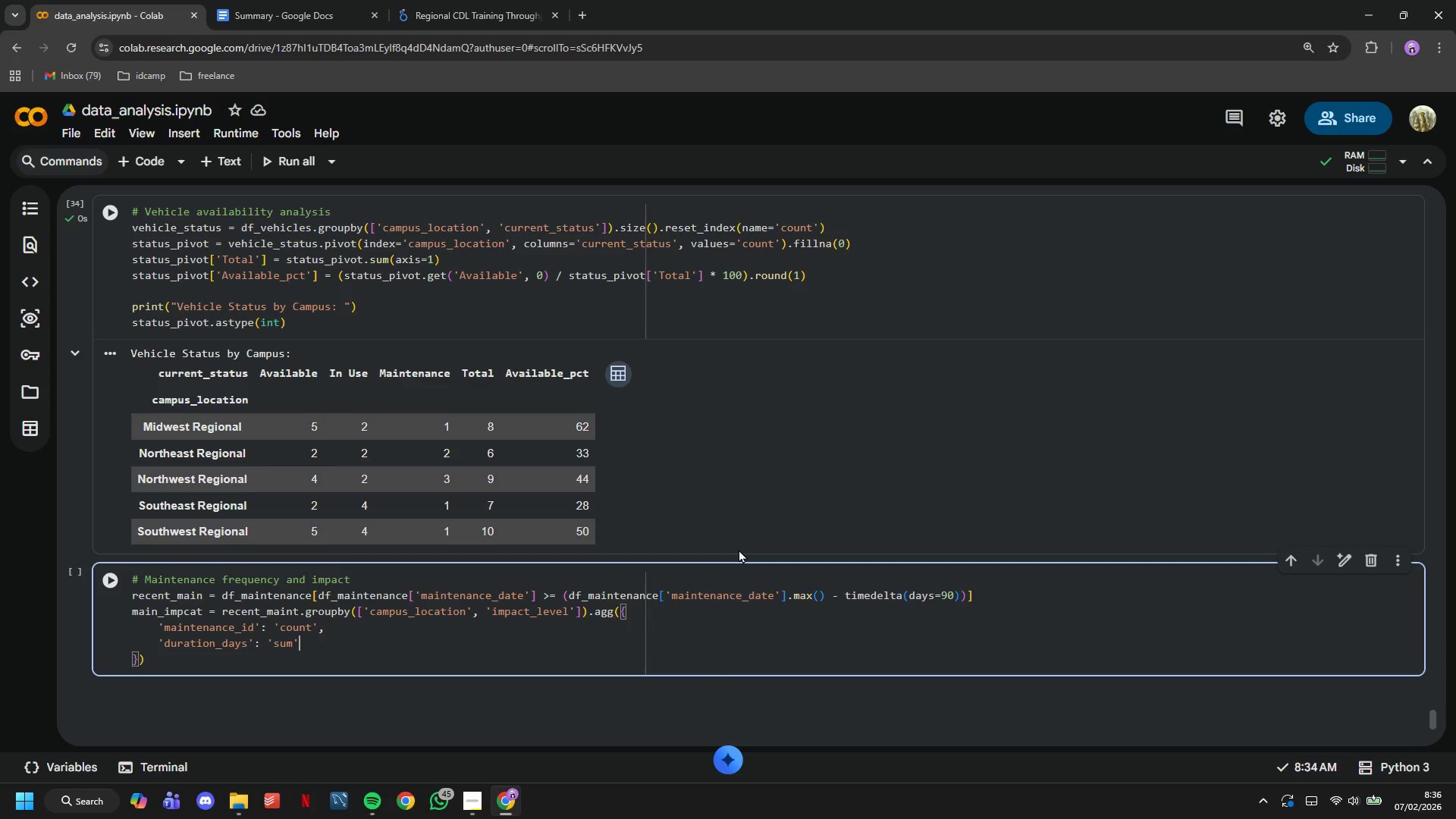 
key(Comma)
 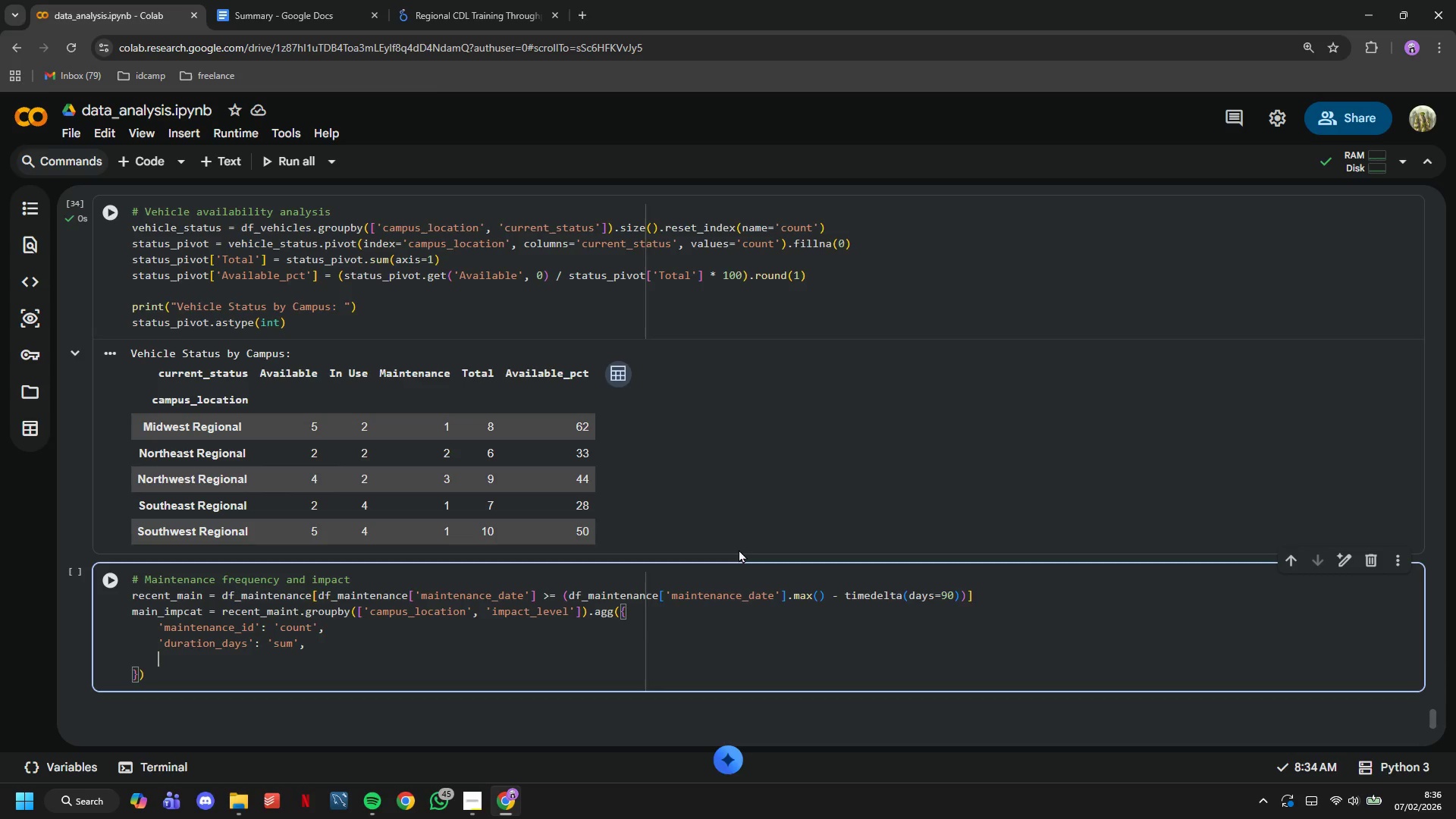 
key(Enter)
 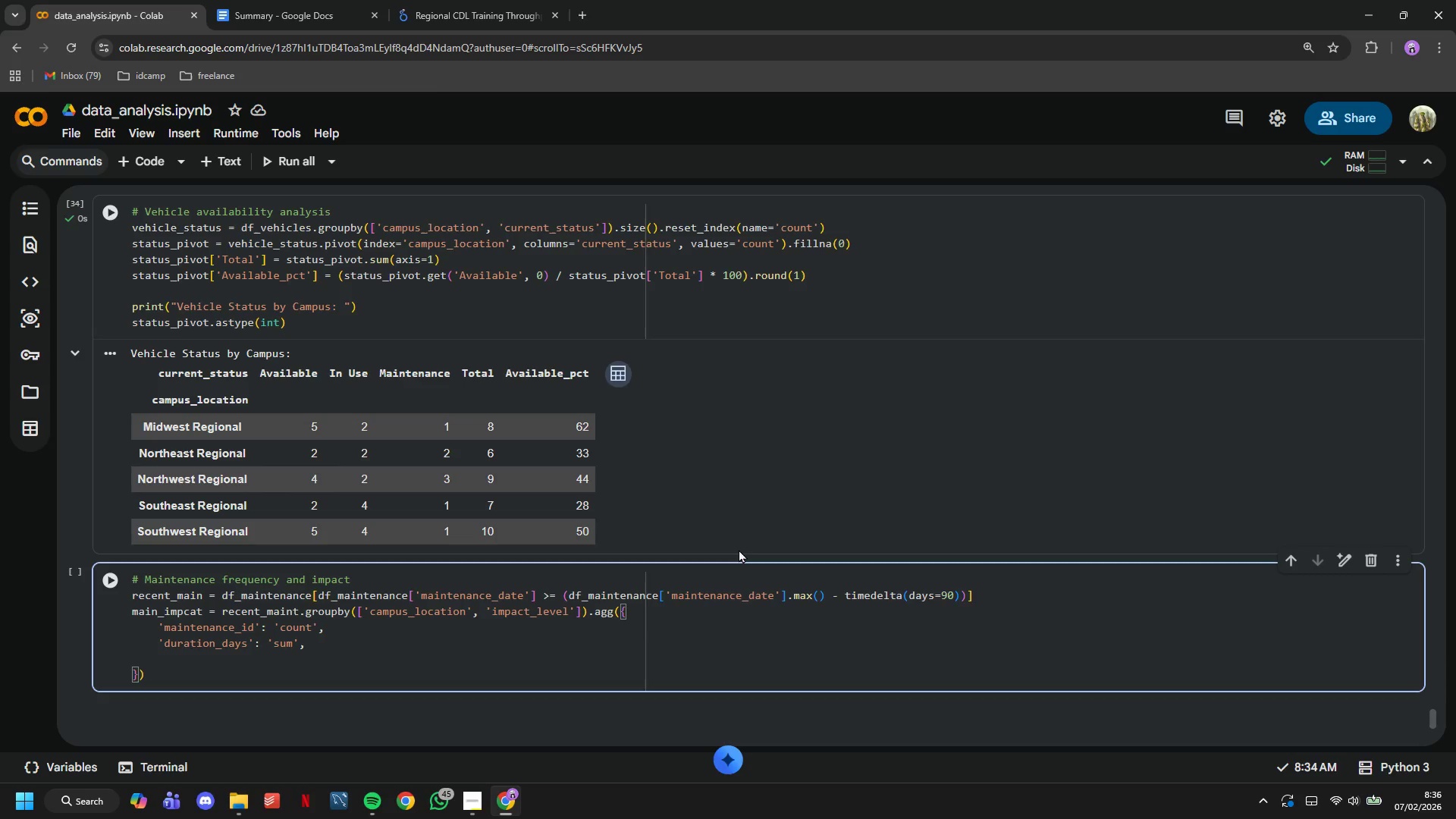 
type(;)
key(Backspace)
type('cost)
 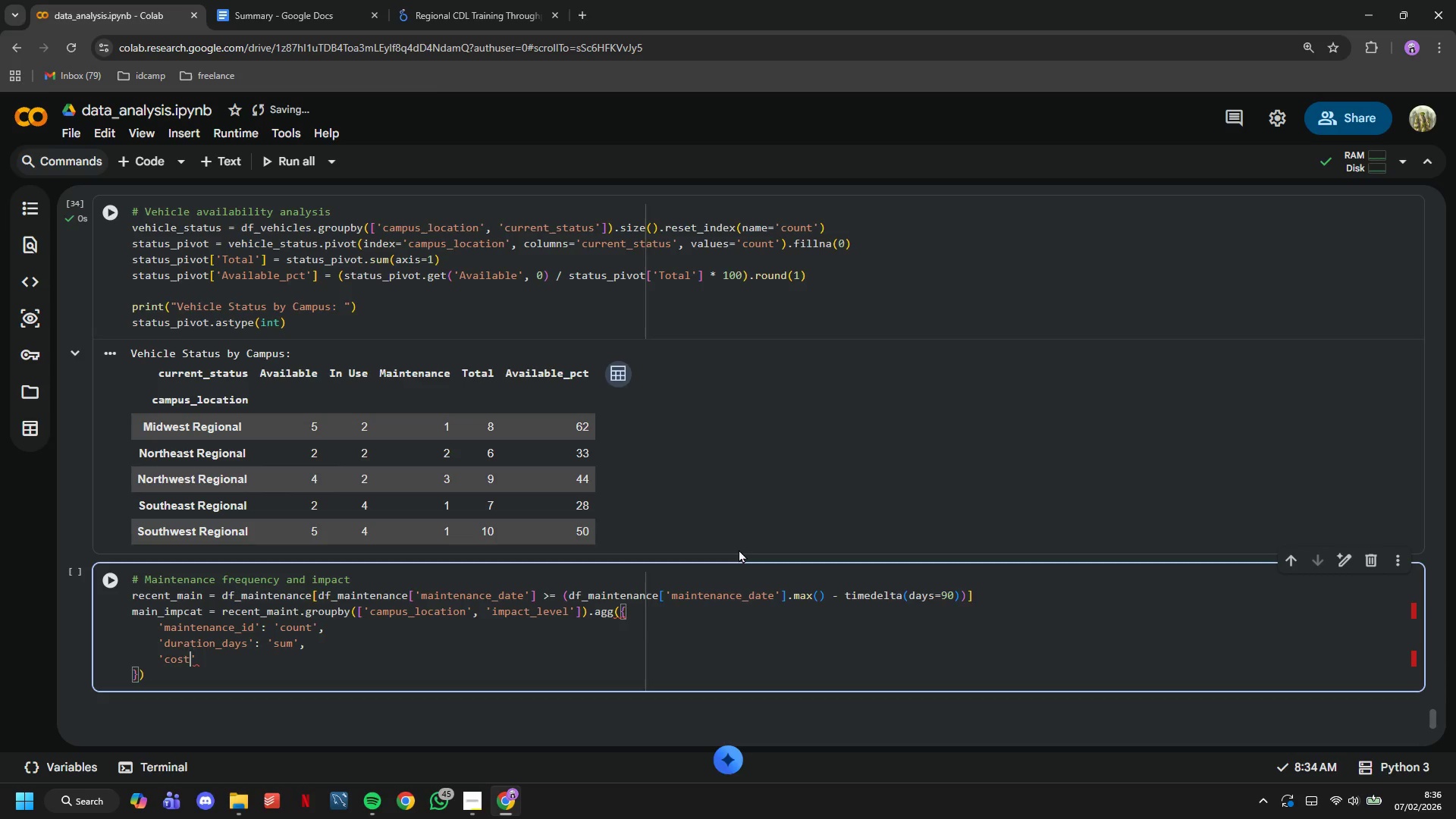 
key(ArrowRight)
 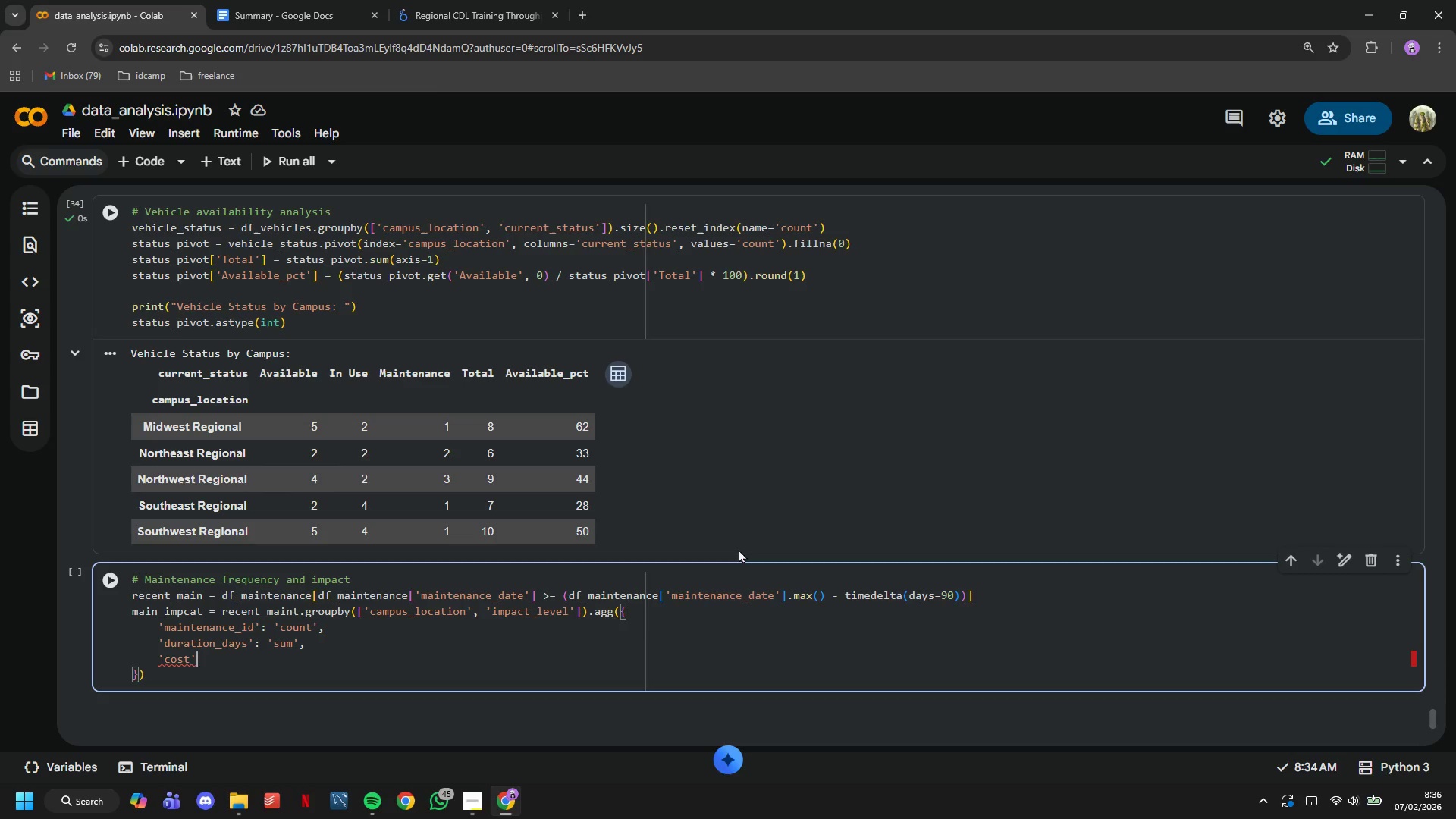 
type( : 'su,)
key(Backspace)
type(m)
 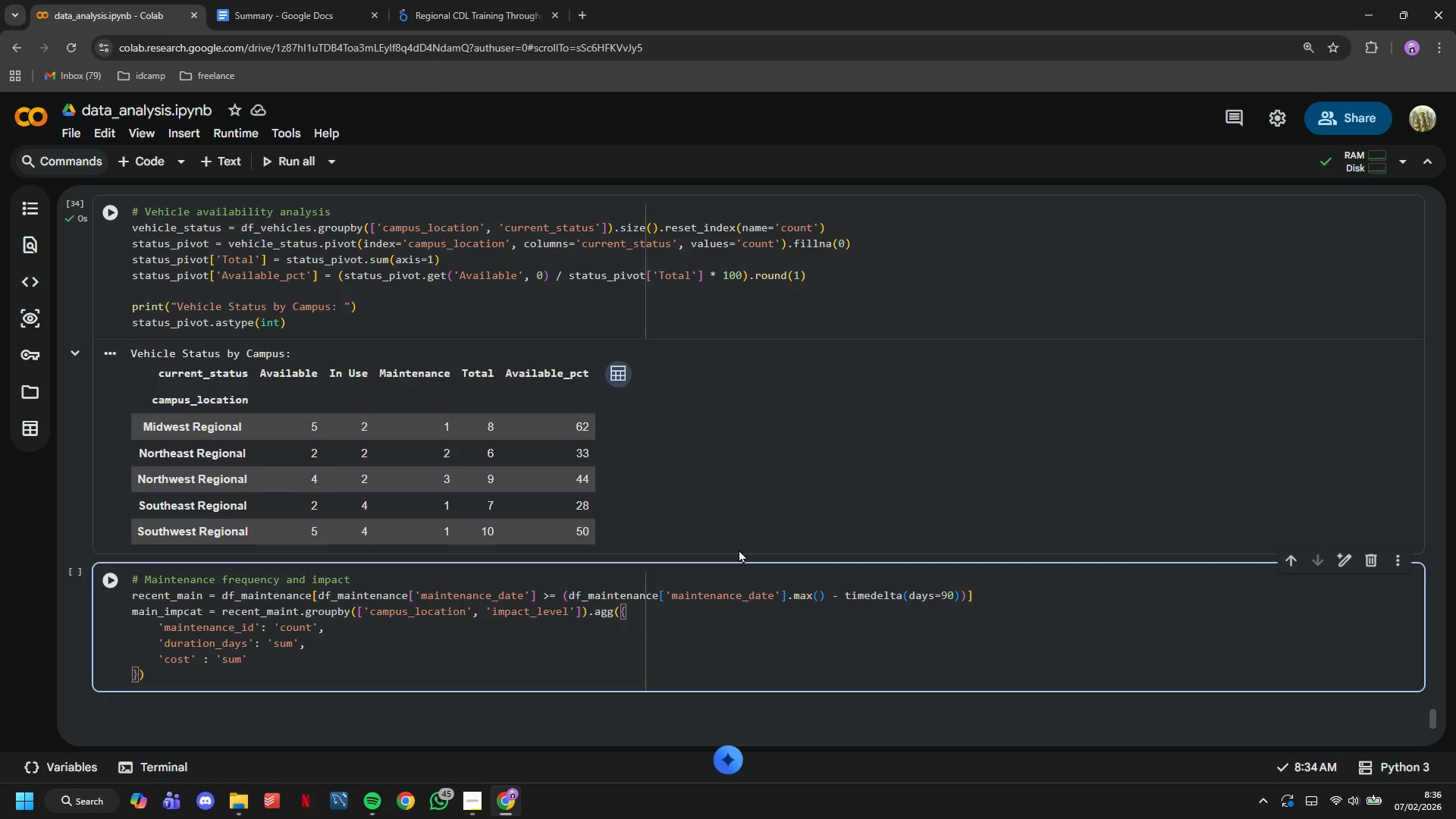 
key(ArrowRight)
 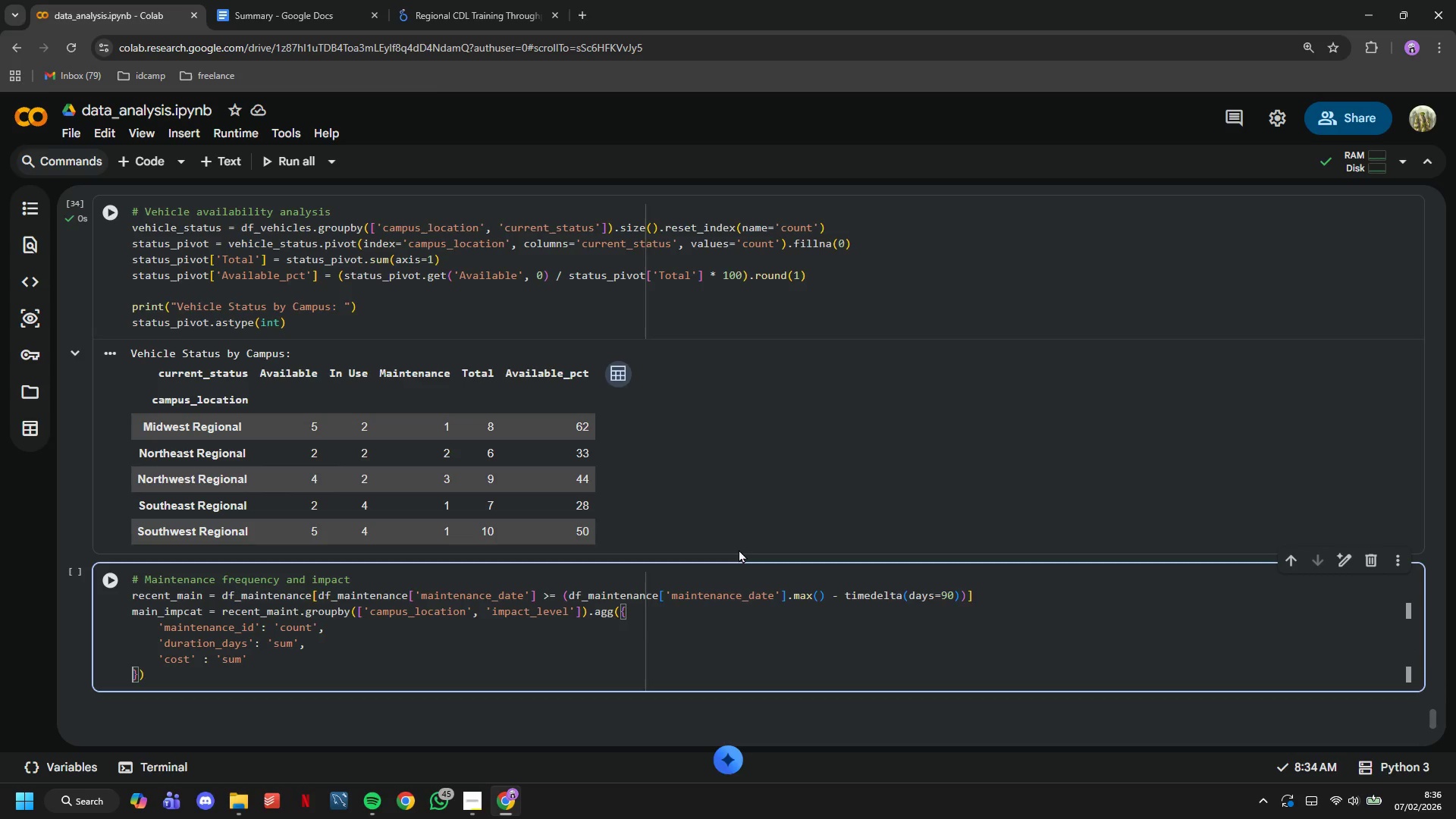 
key(ArrowRight)
 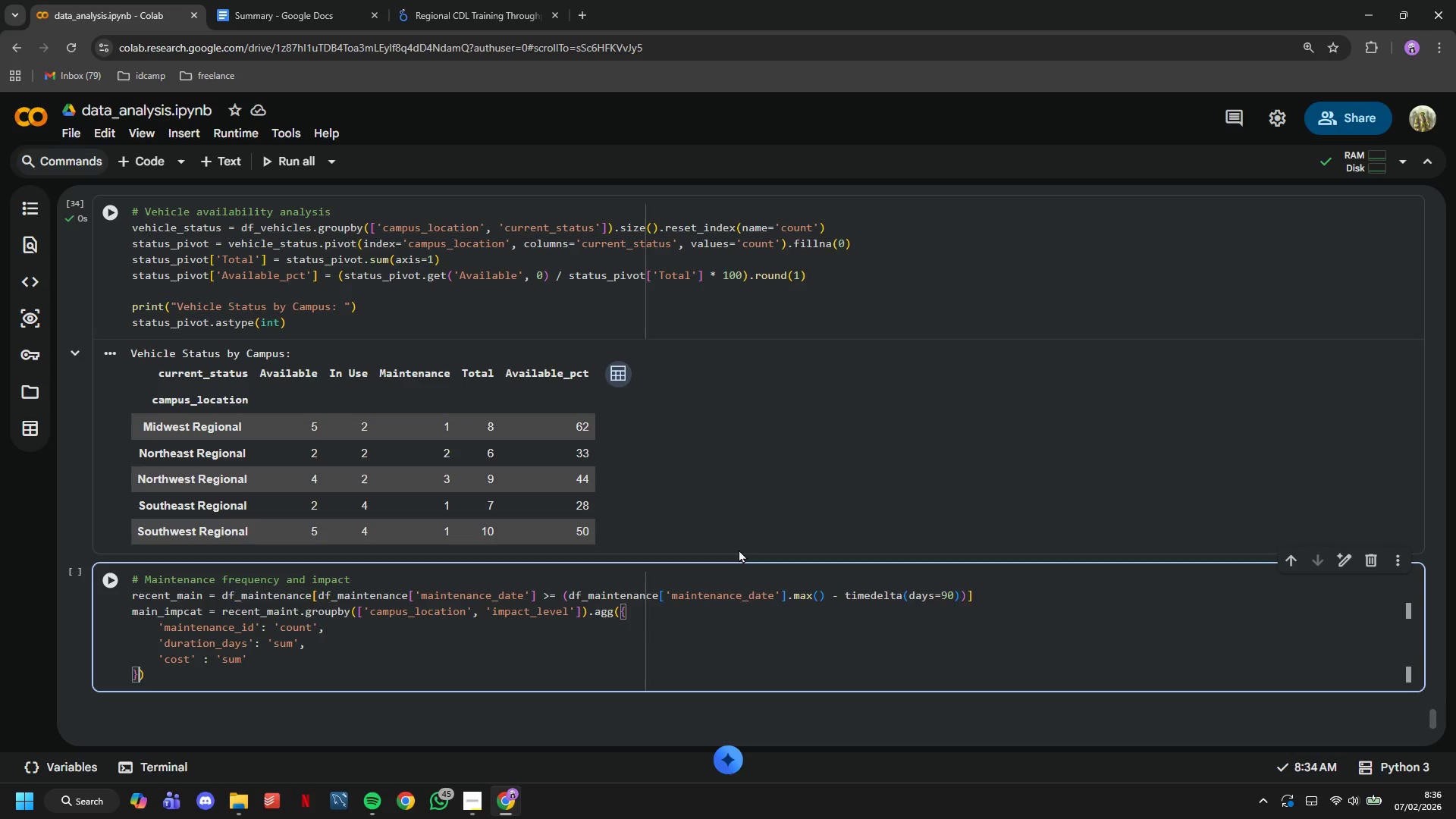 
key(ArrowRight)
 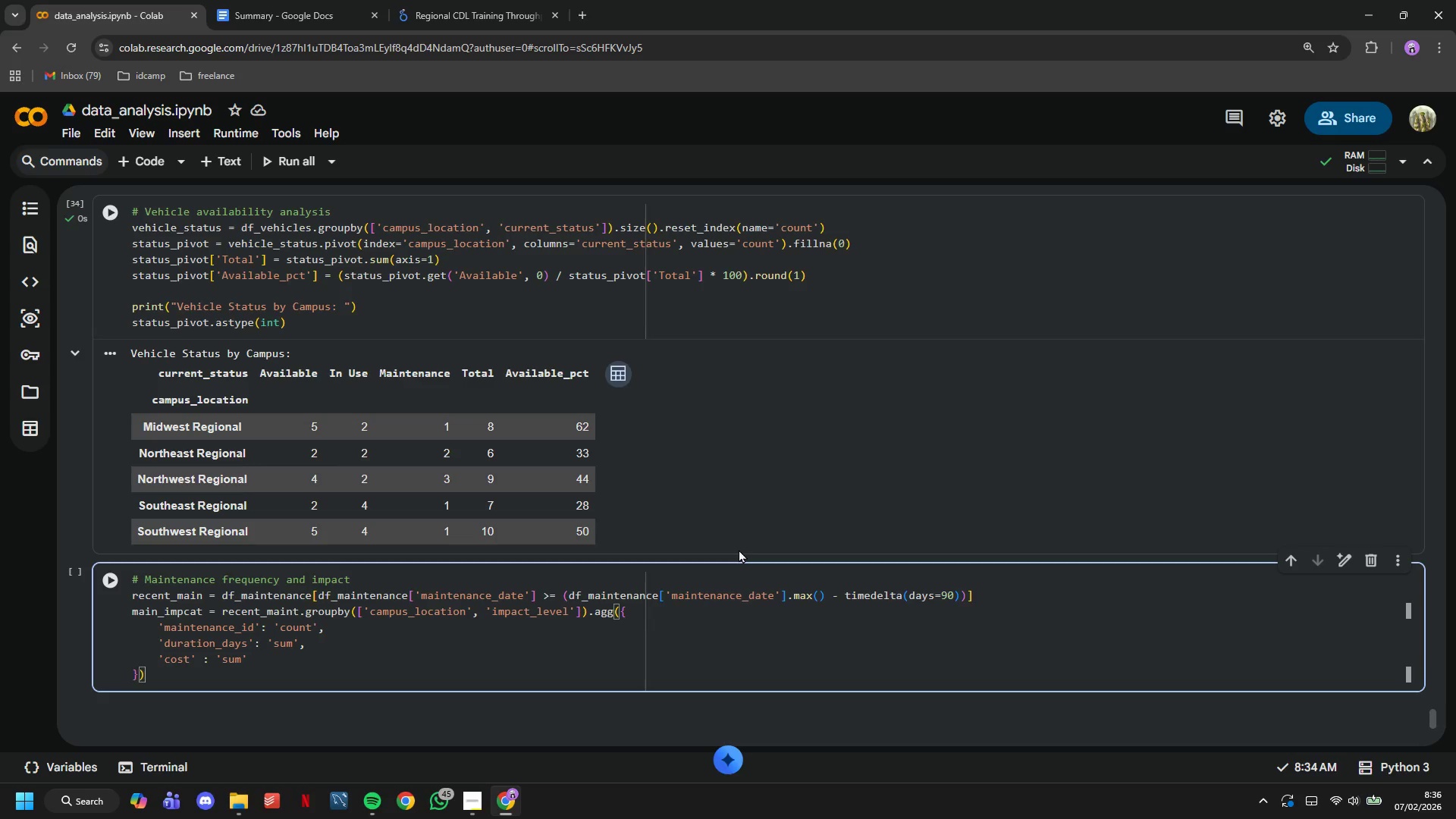 
key(ArrowRight)
 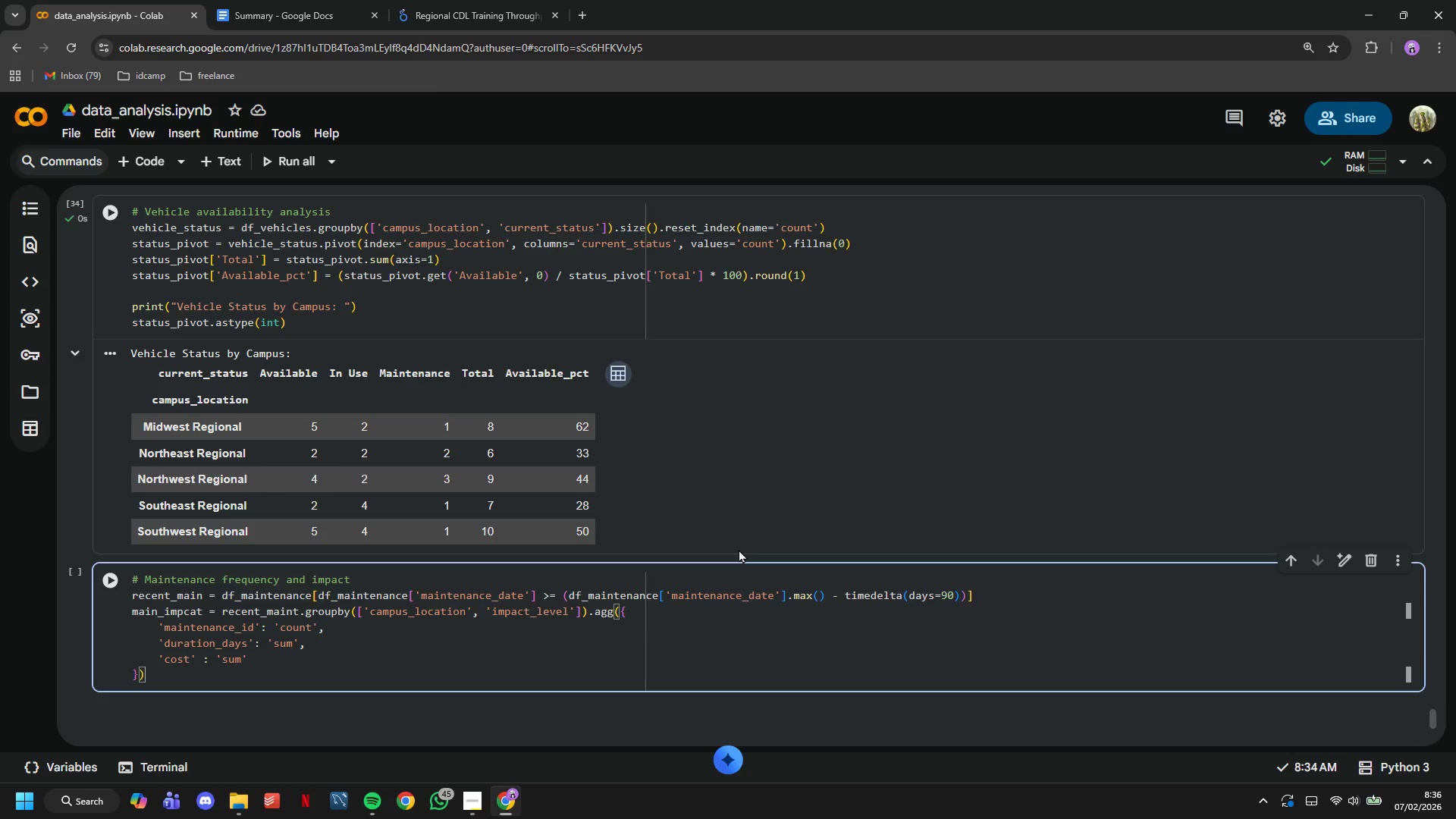 
type(.reset_index()
 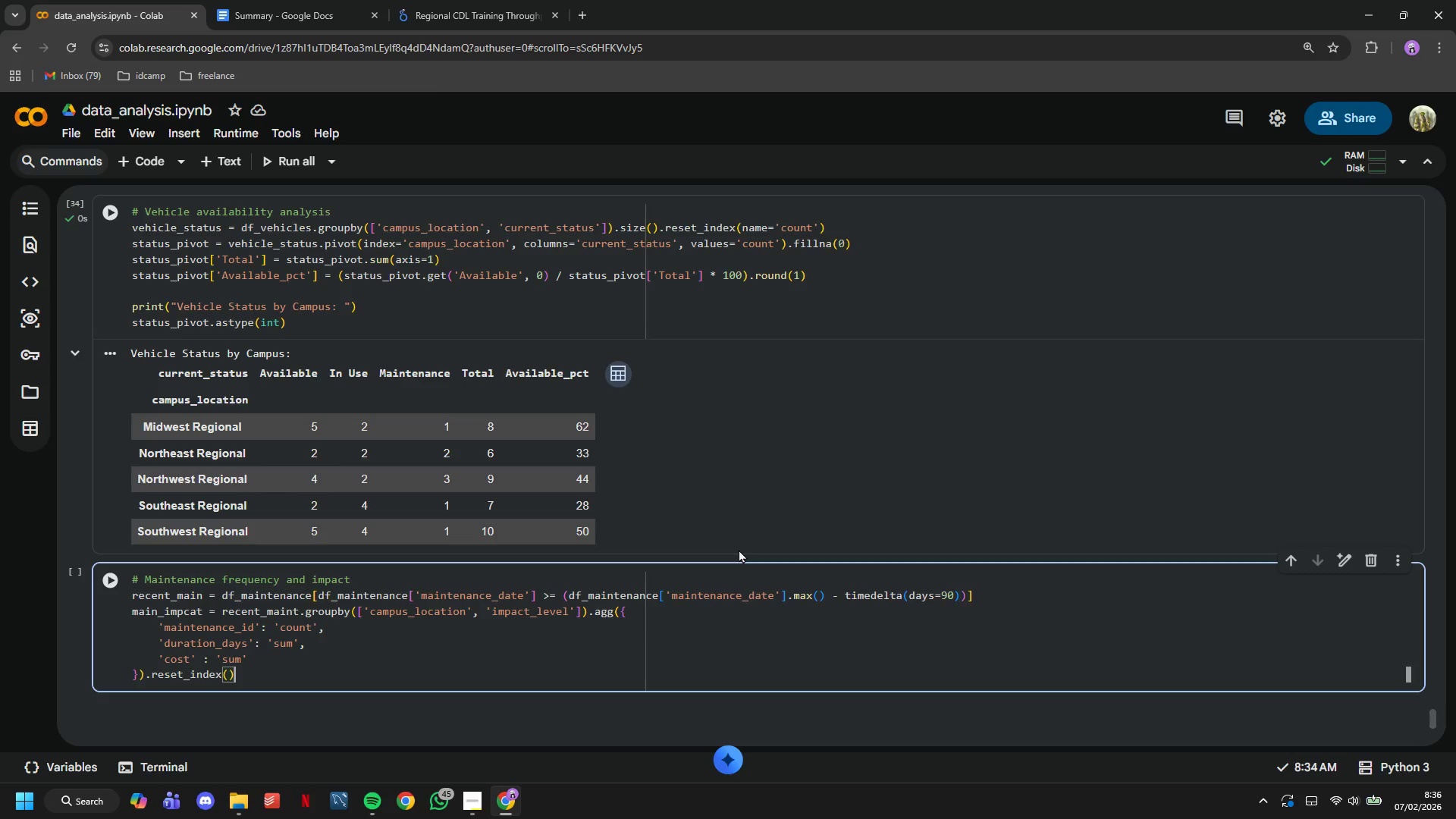 
 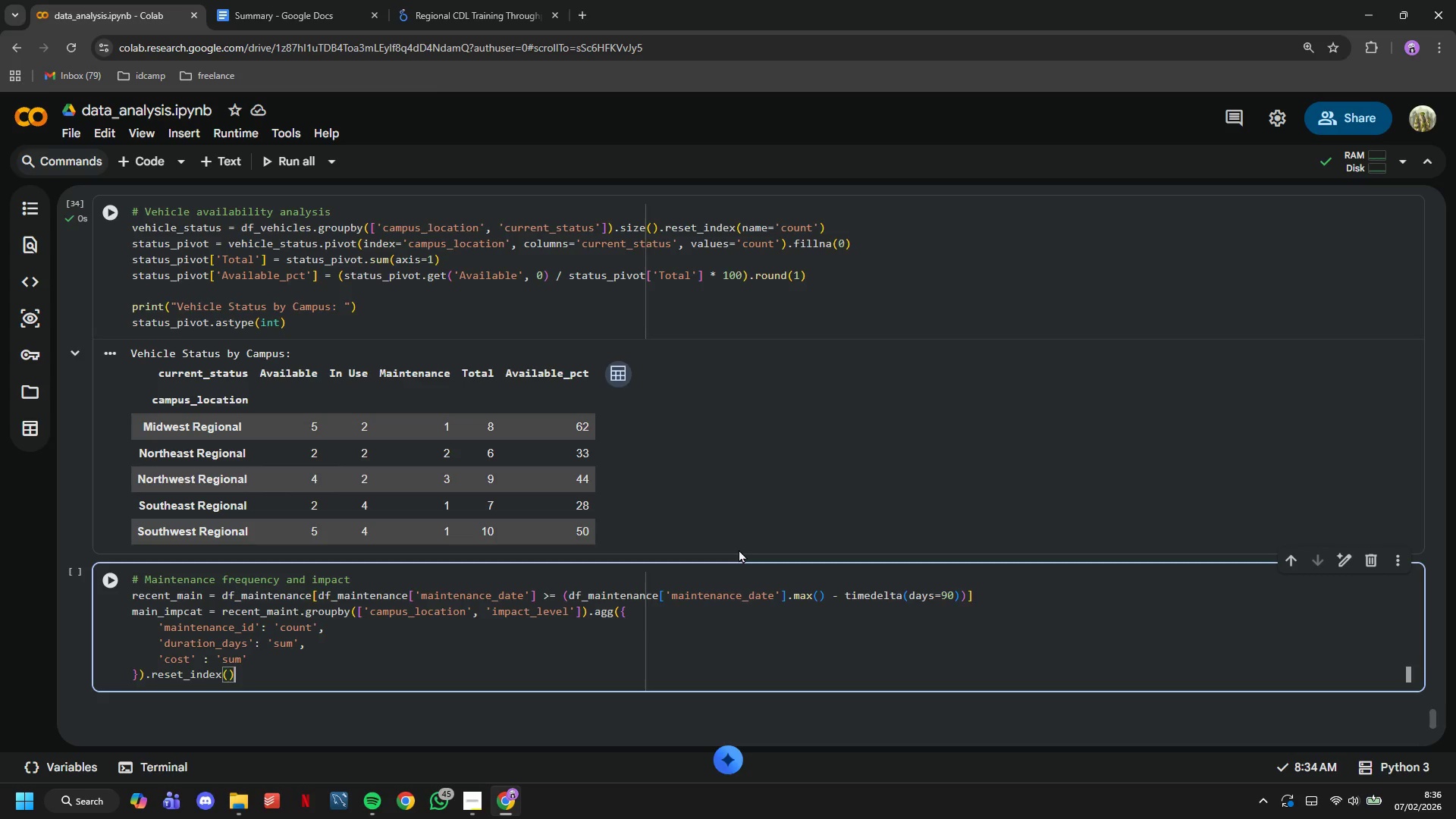 
key(ArrowRight)
 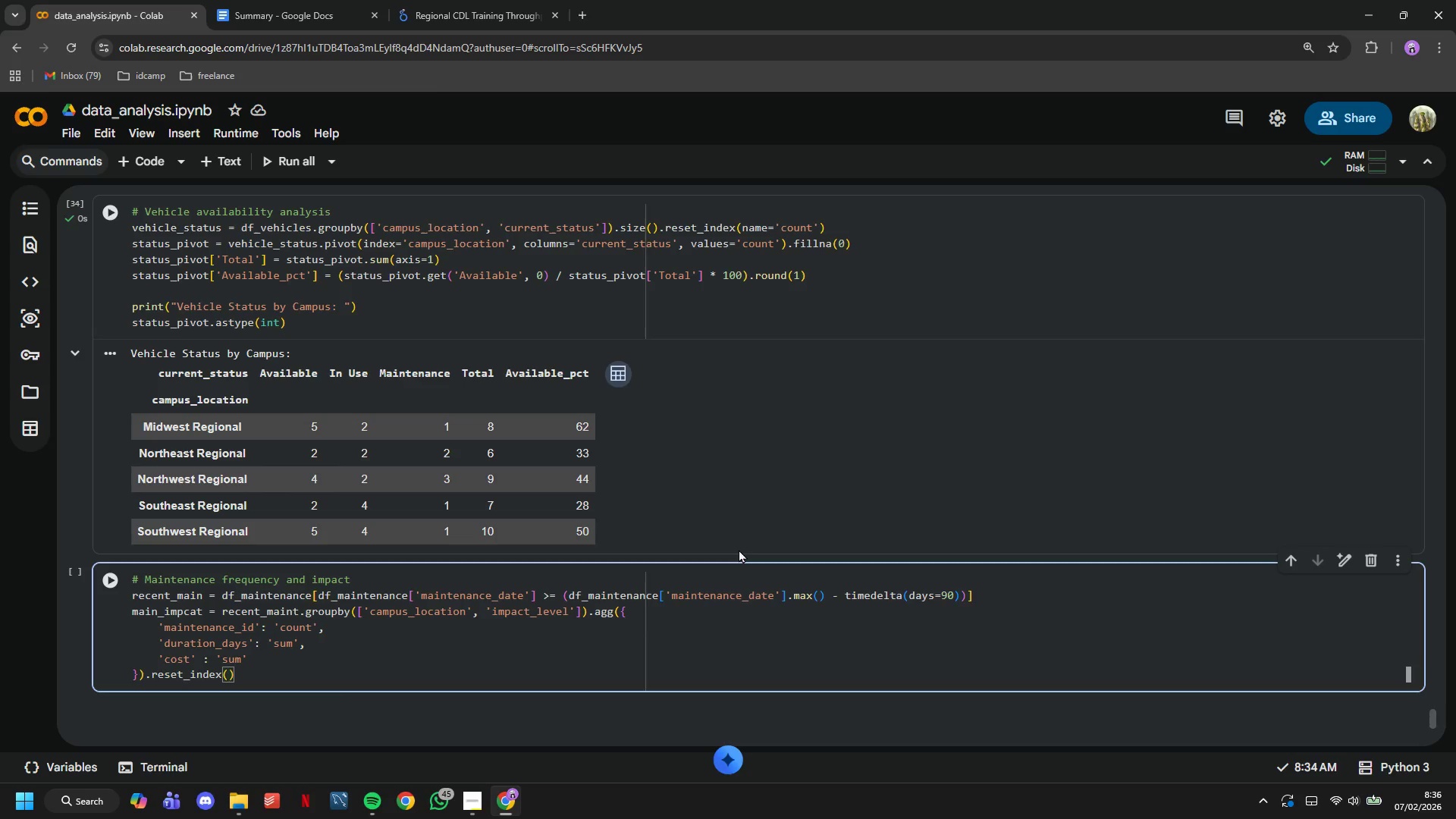 
key(Enter)
 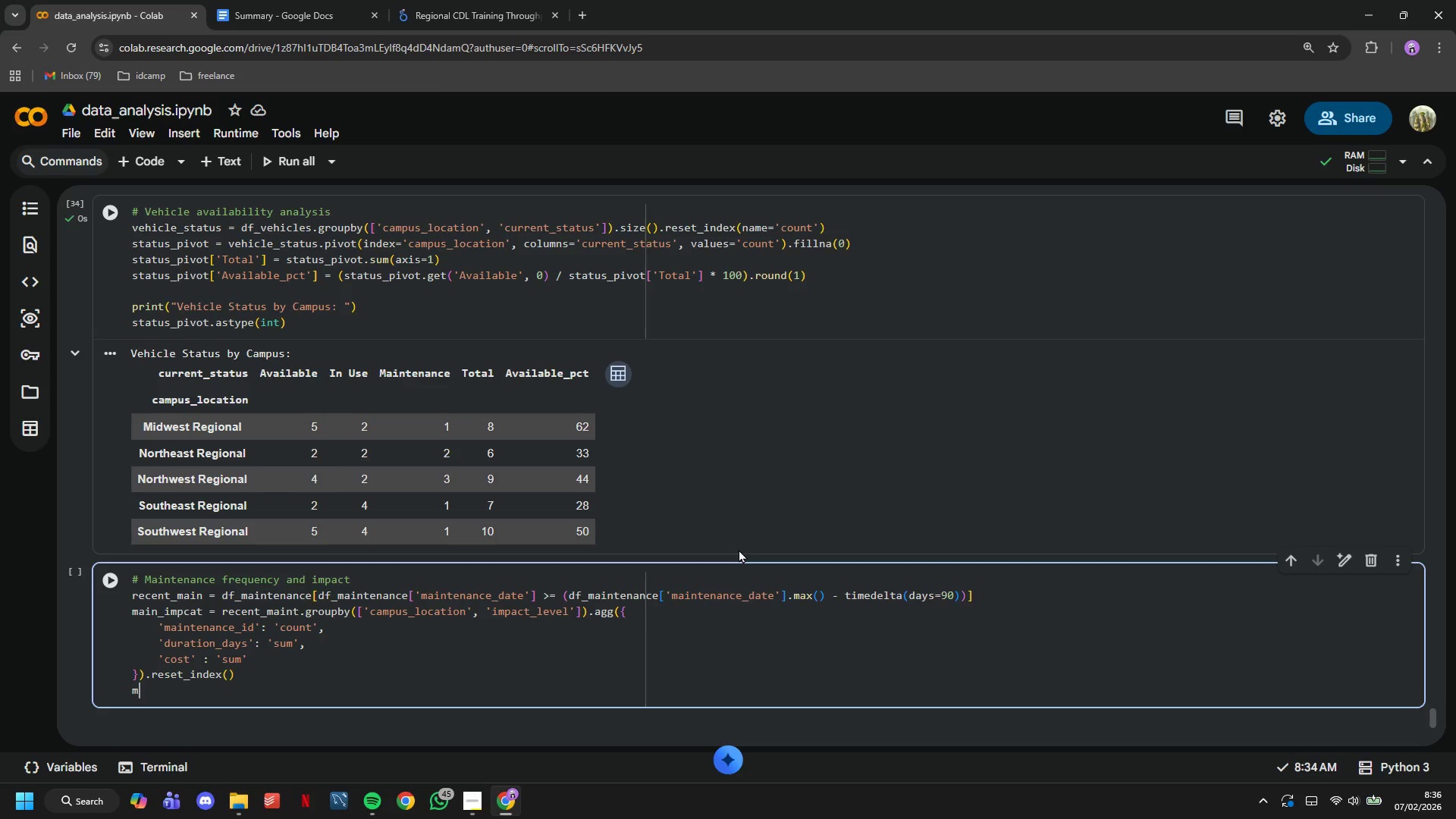 
type(maint_impact)
 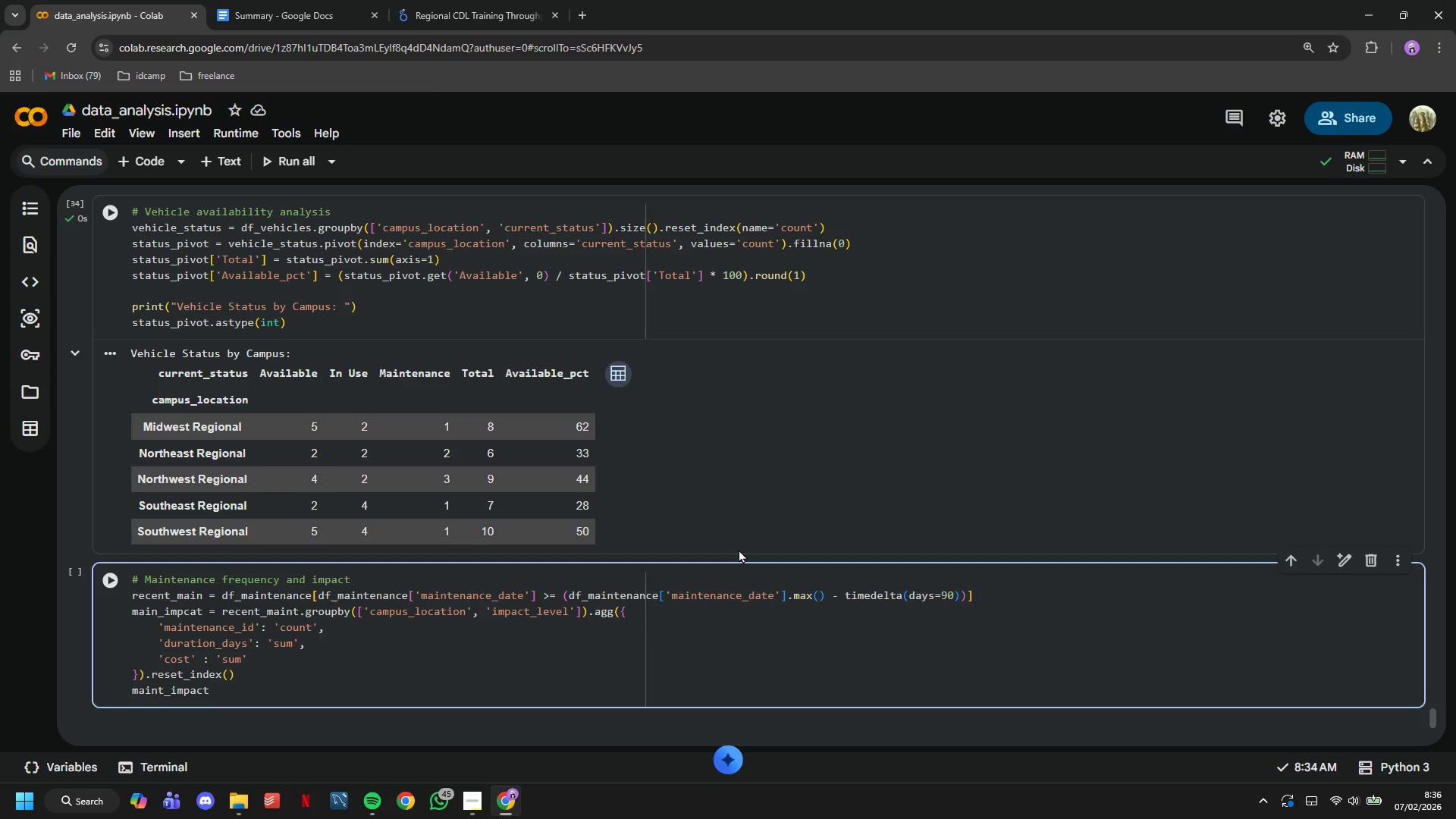 
type(.columns = ['campus_location)
 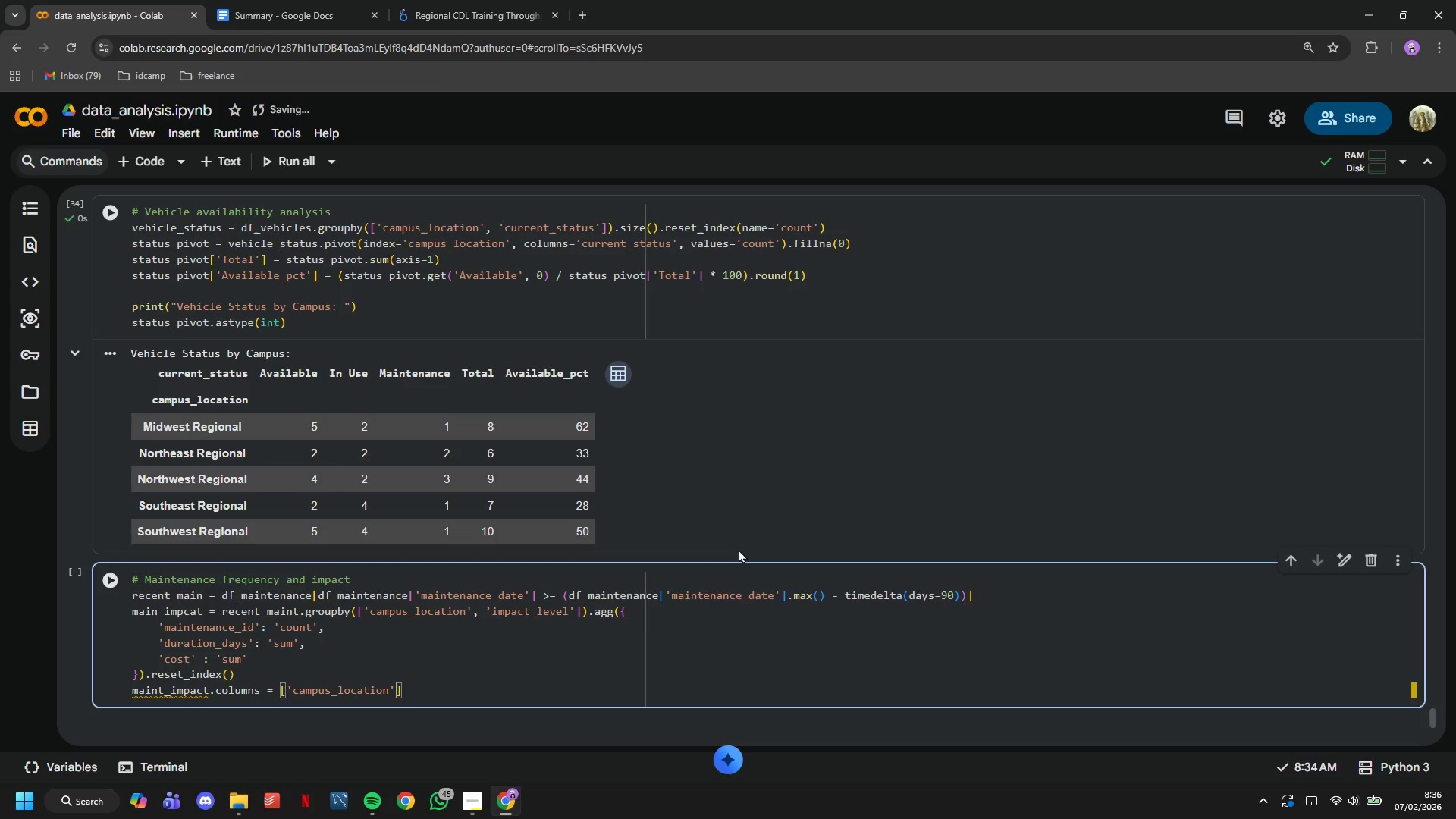 
key(ArrowRight)
 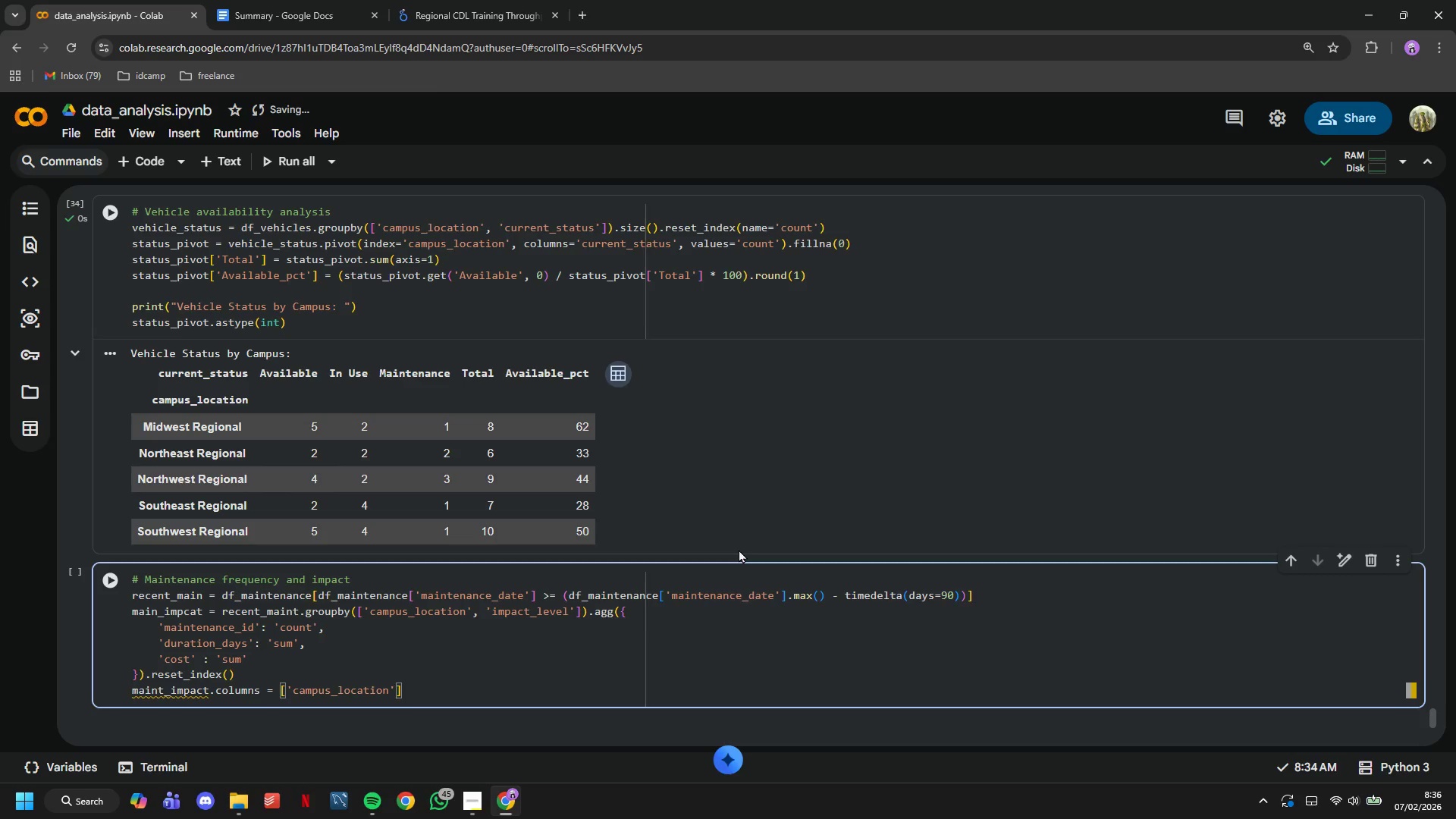 
type(, 'impact_level)
 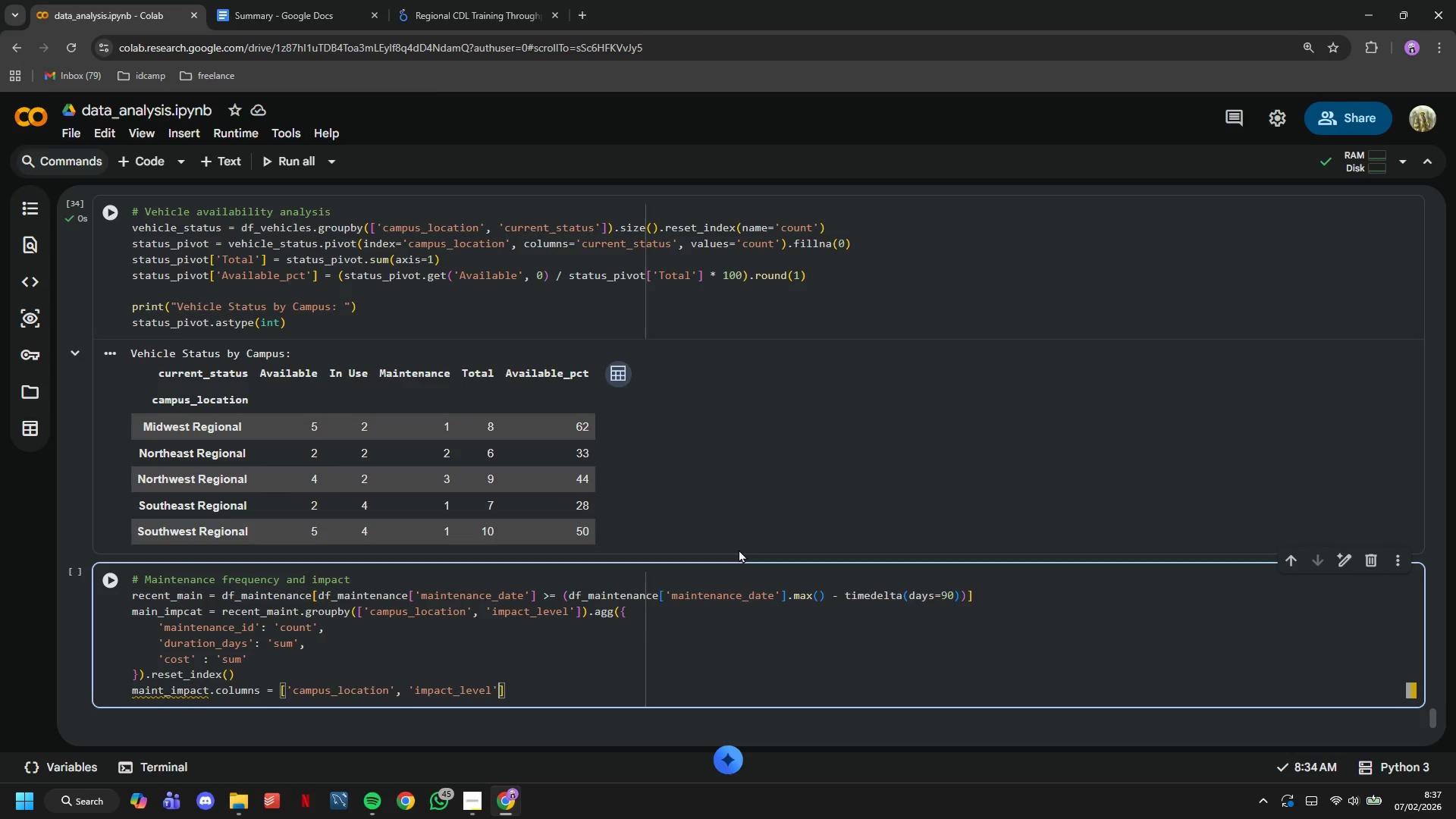 
 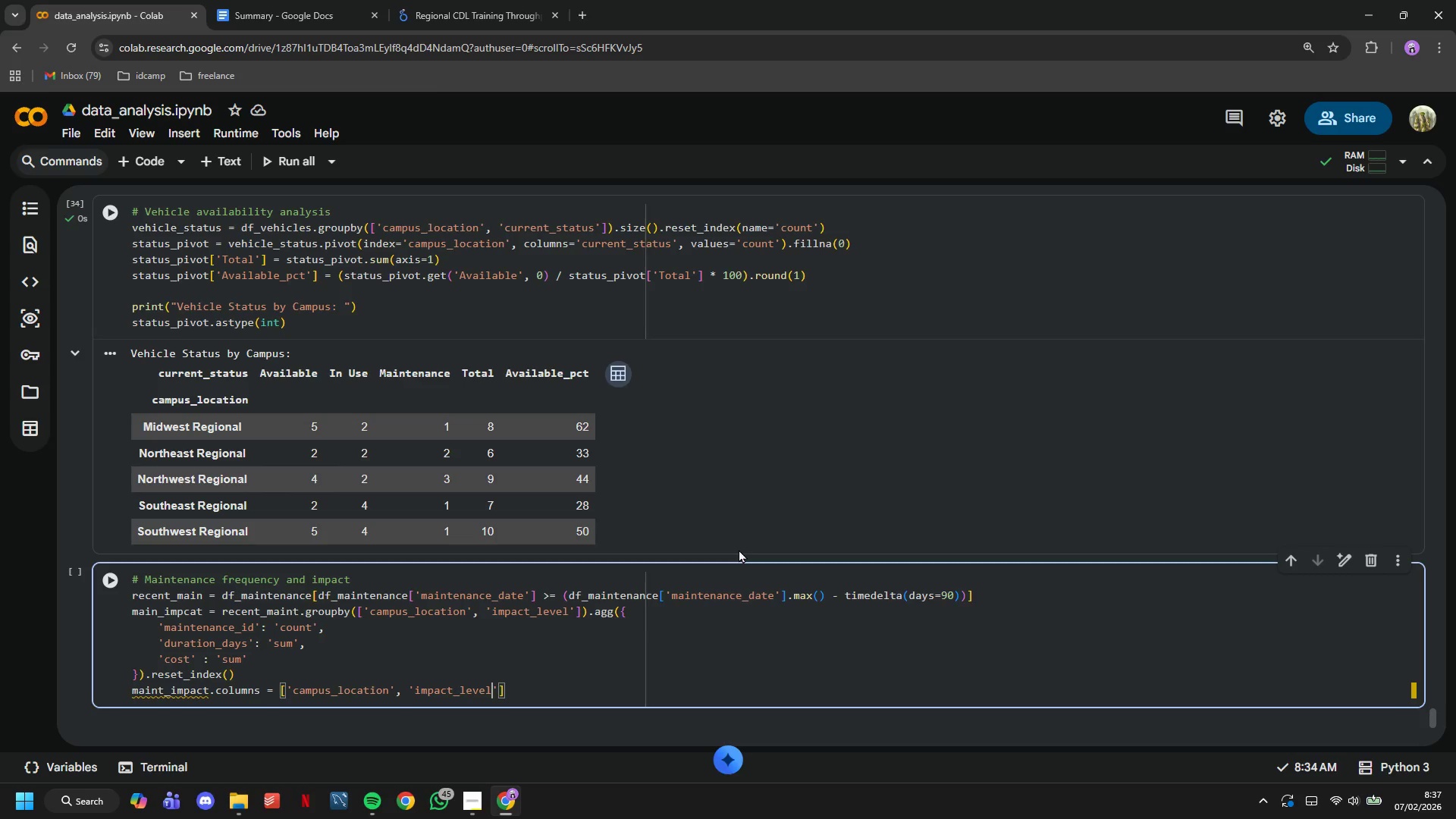 
key(ArrowRight)
 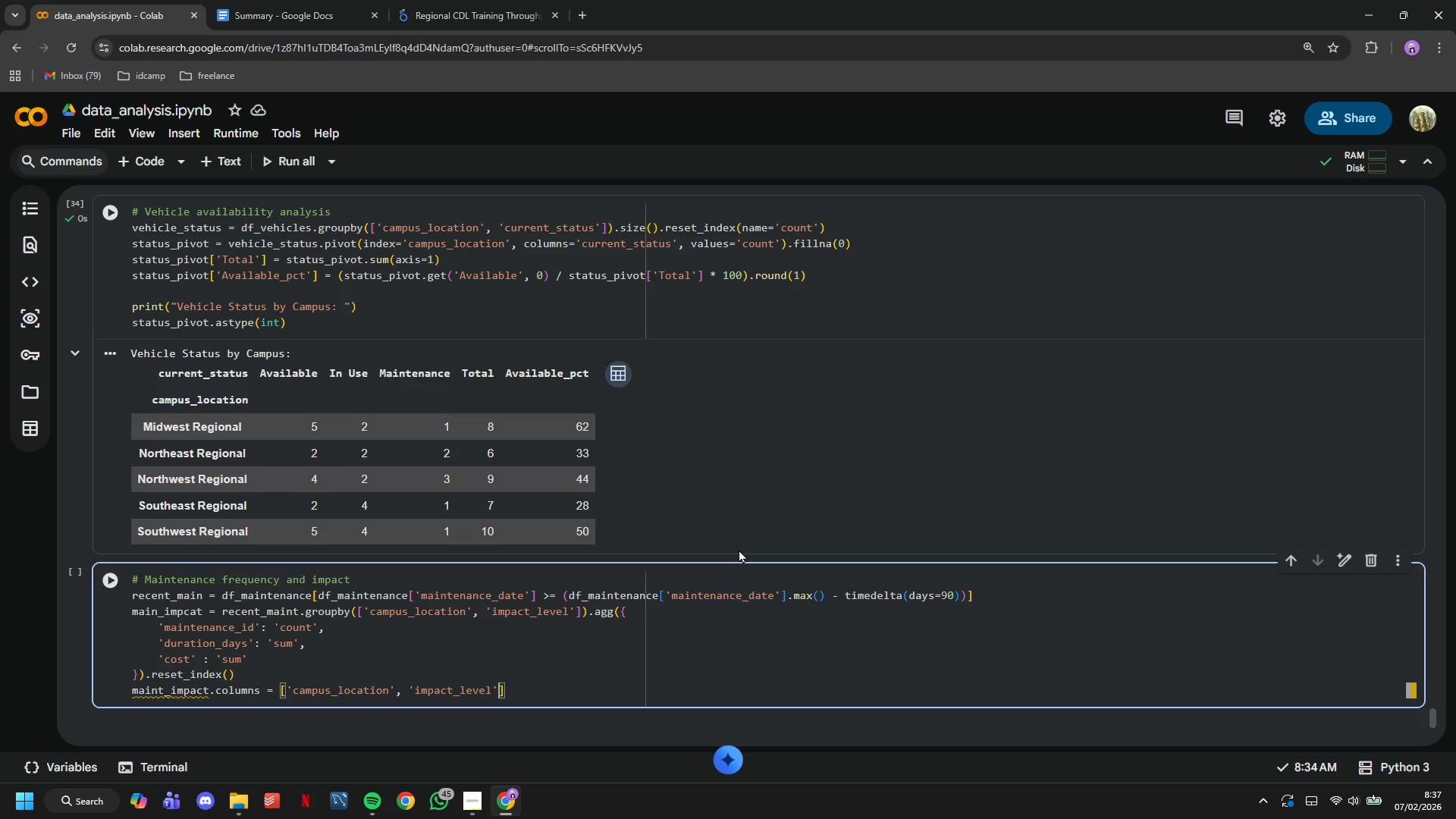 
type(, 'event_count)
 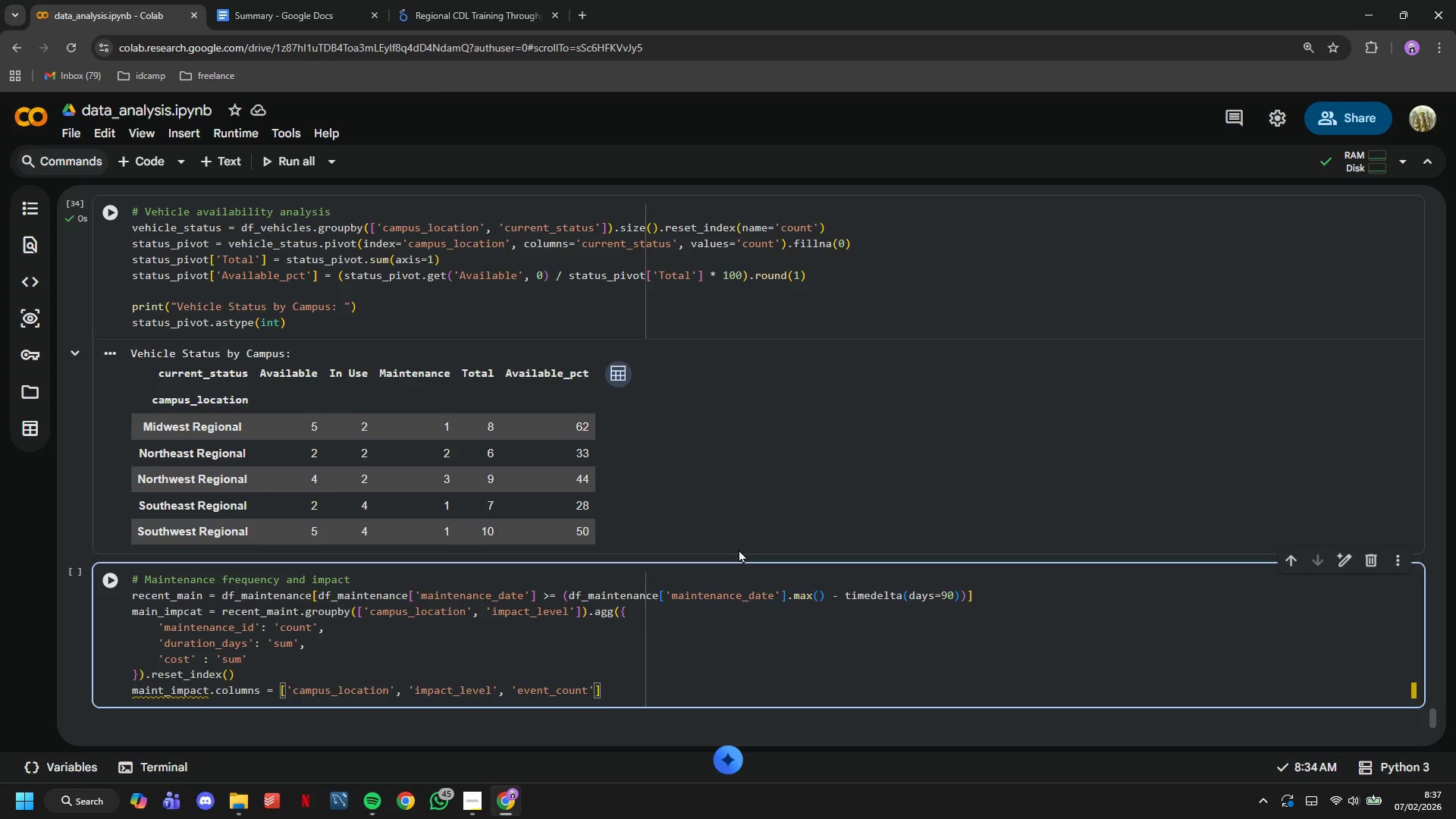 
key(ArrowRight)
 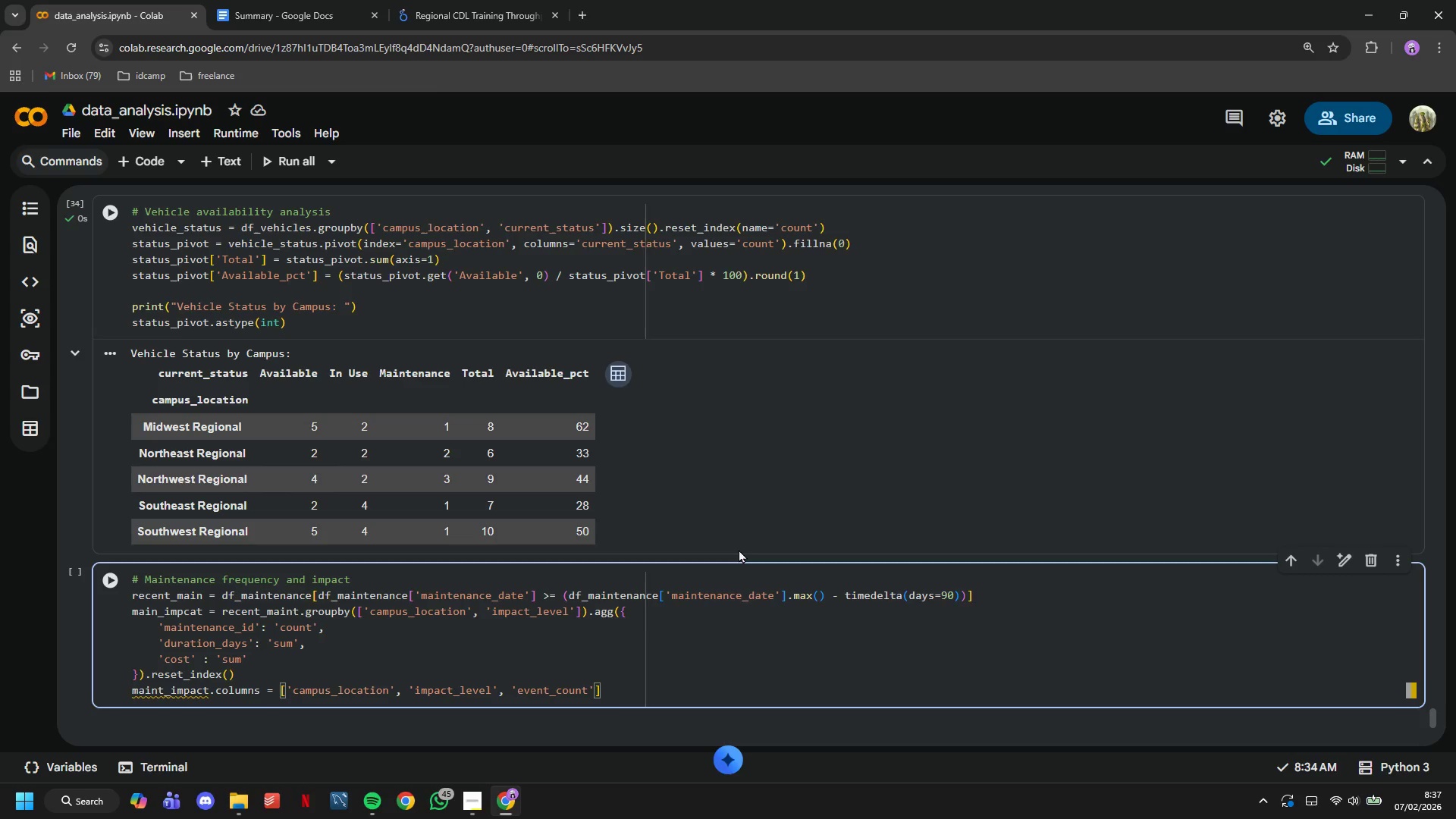 
type(, 'total_dats)
key(Backspace)
key(Backspace)
type(ys_dw)
key(Backspace)
type(own)
 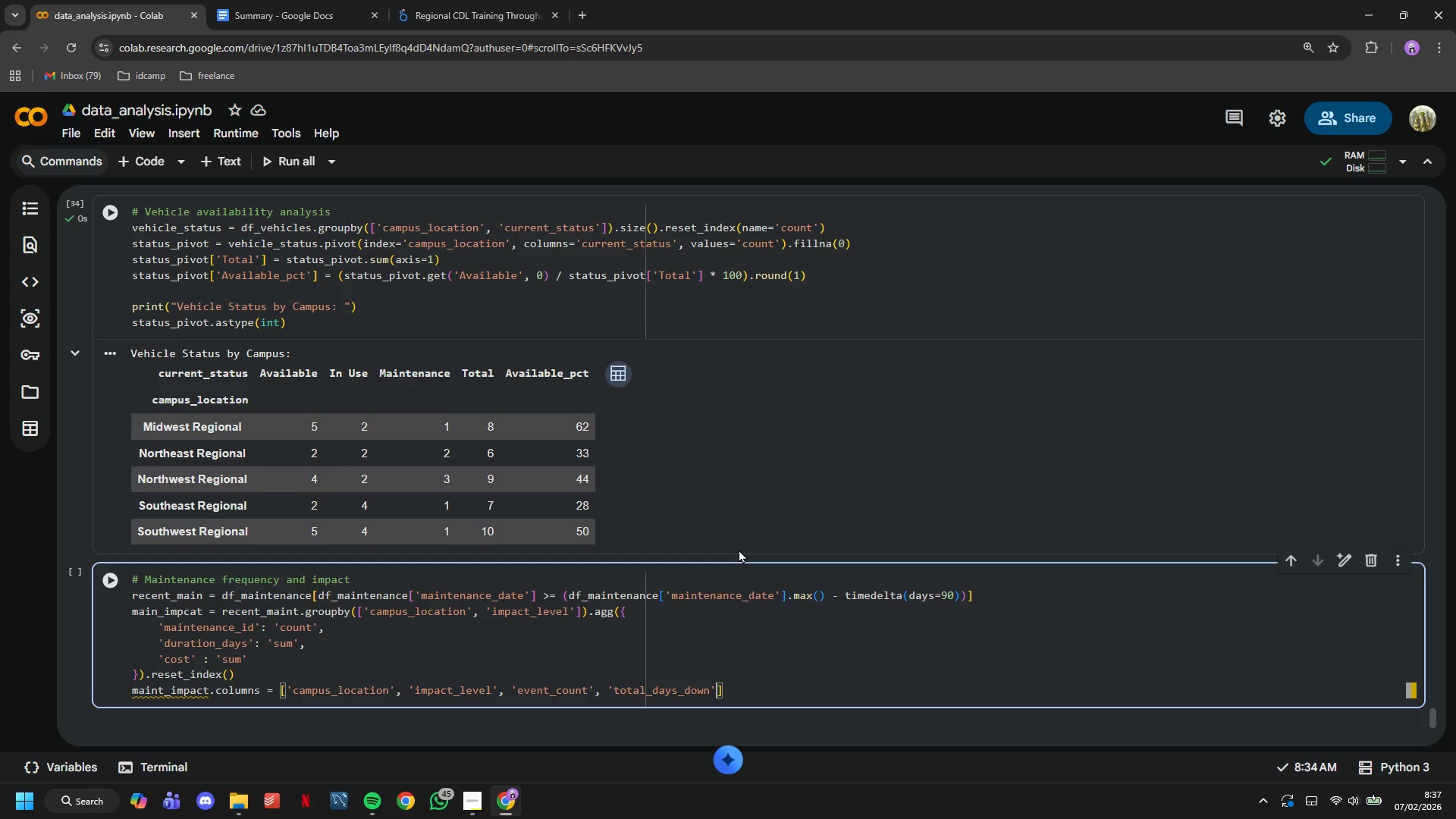 
 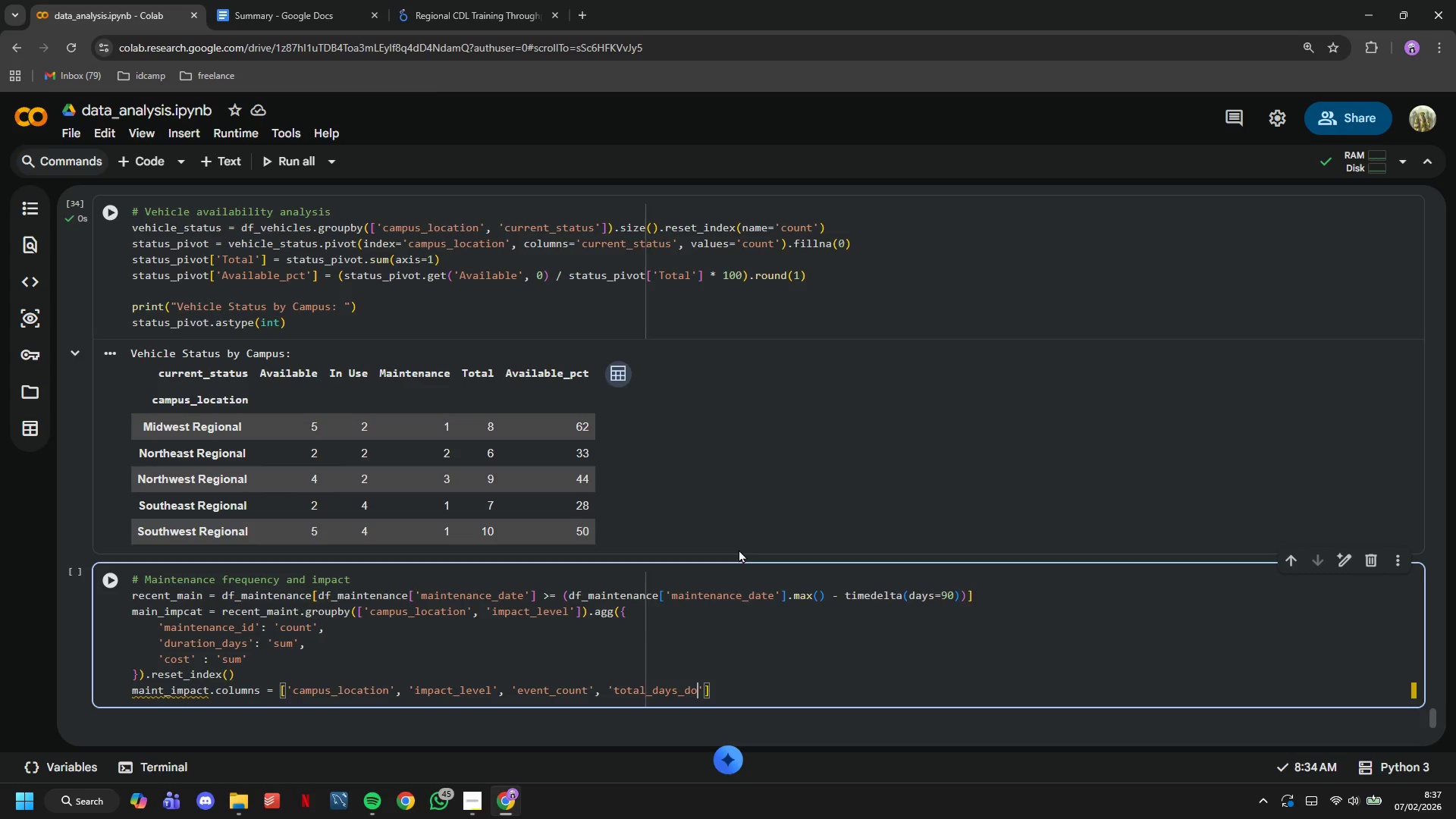 
key(ArrowRight)
 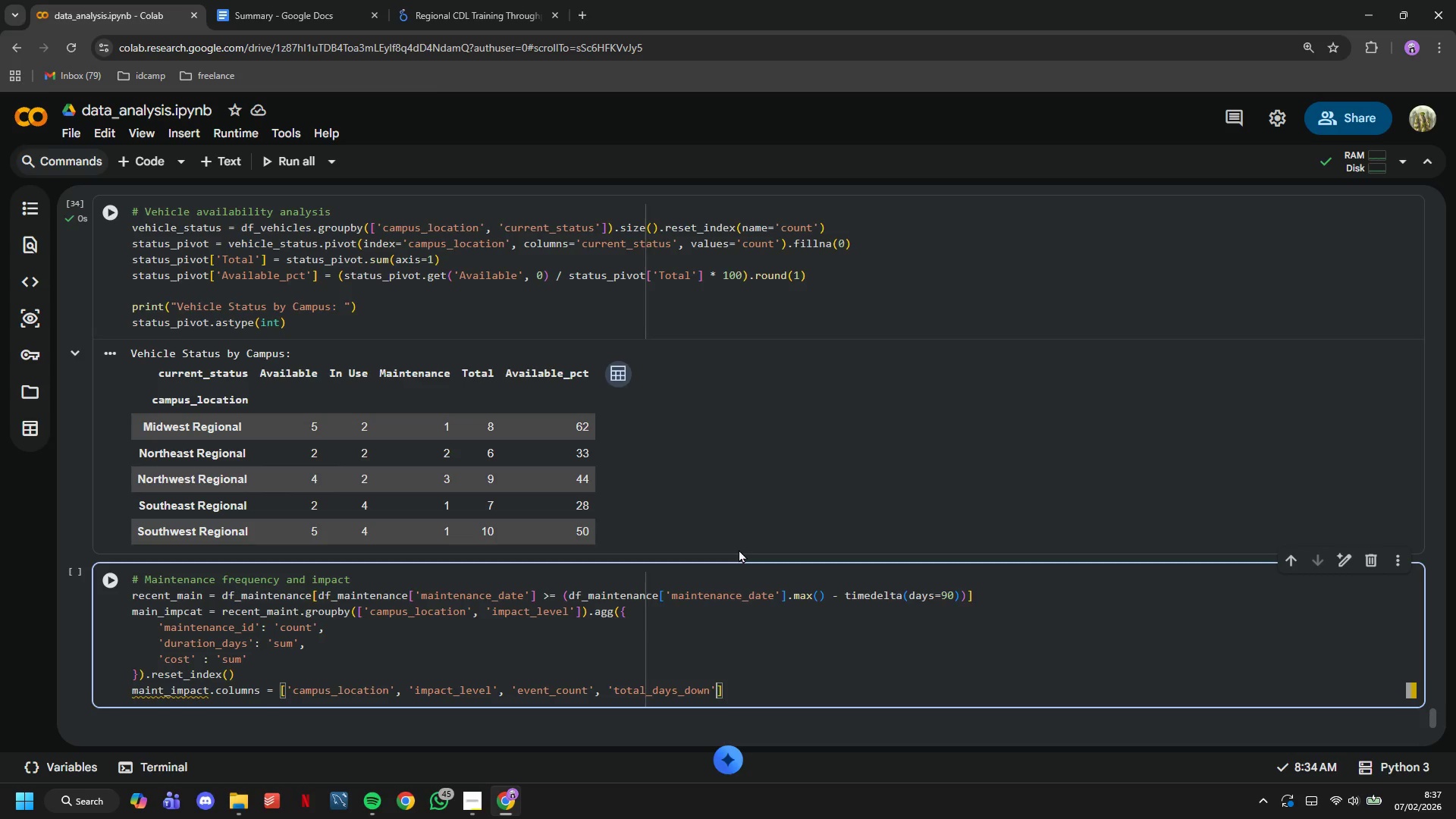 
type(, 'total_cp)
key(Backspace)
type(p)
key(Backspace)
type(ost)
 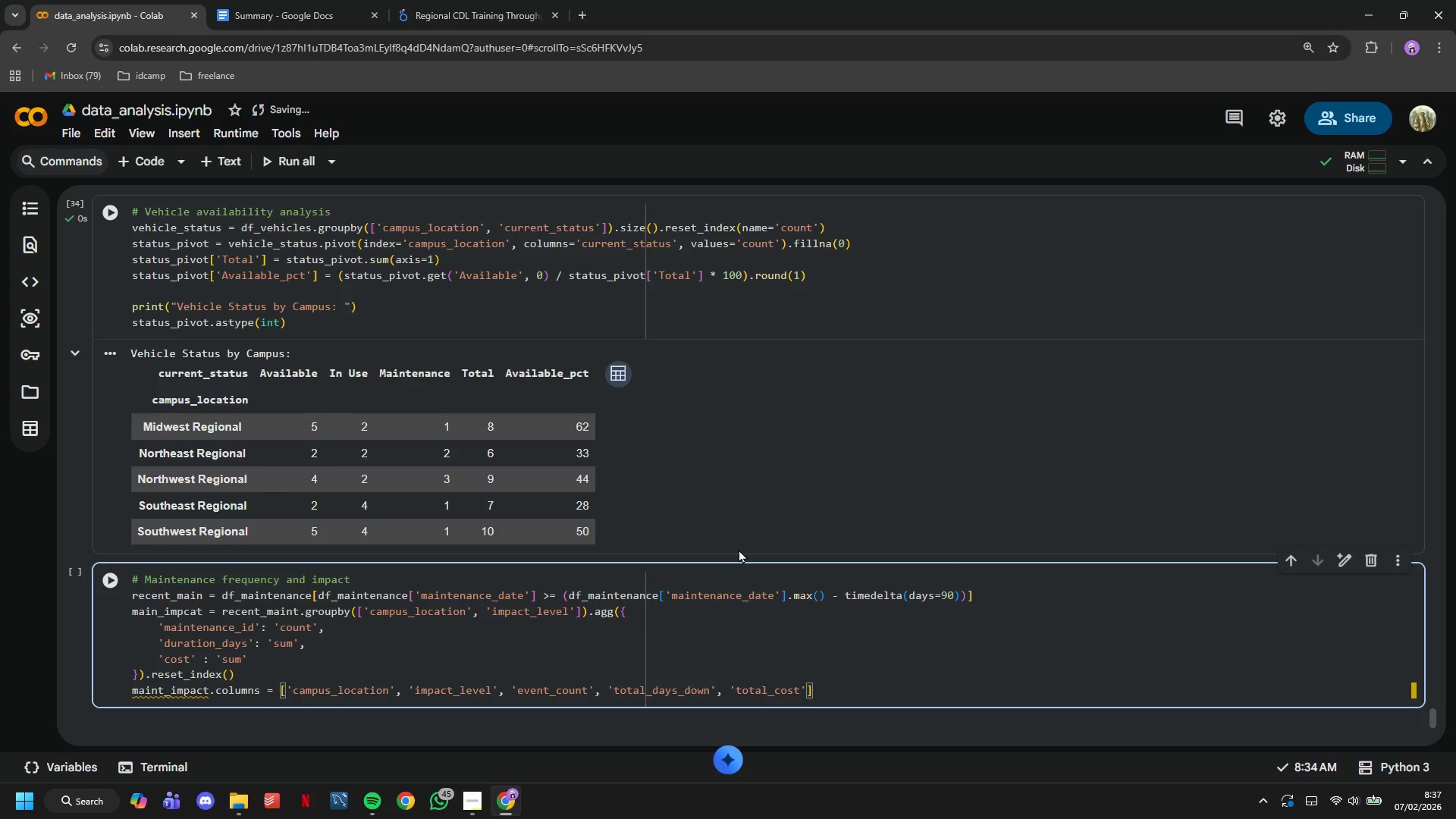 
scroll: coordinate [717, 504], scroll_direction: down, amount: 3.0
 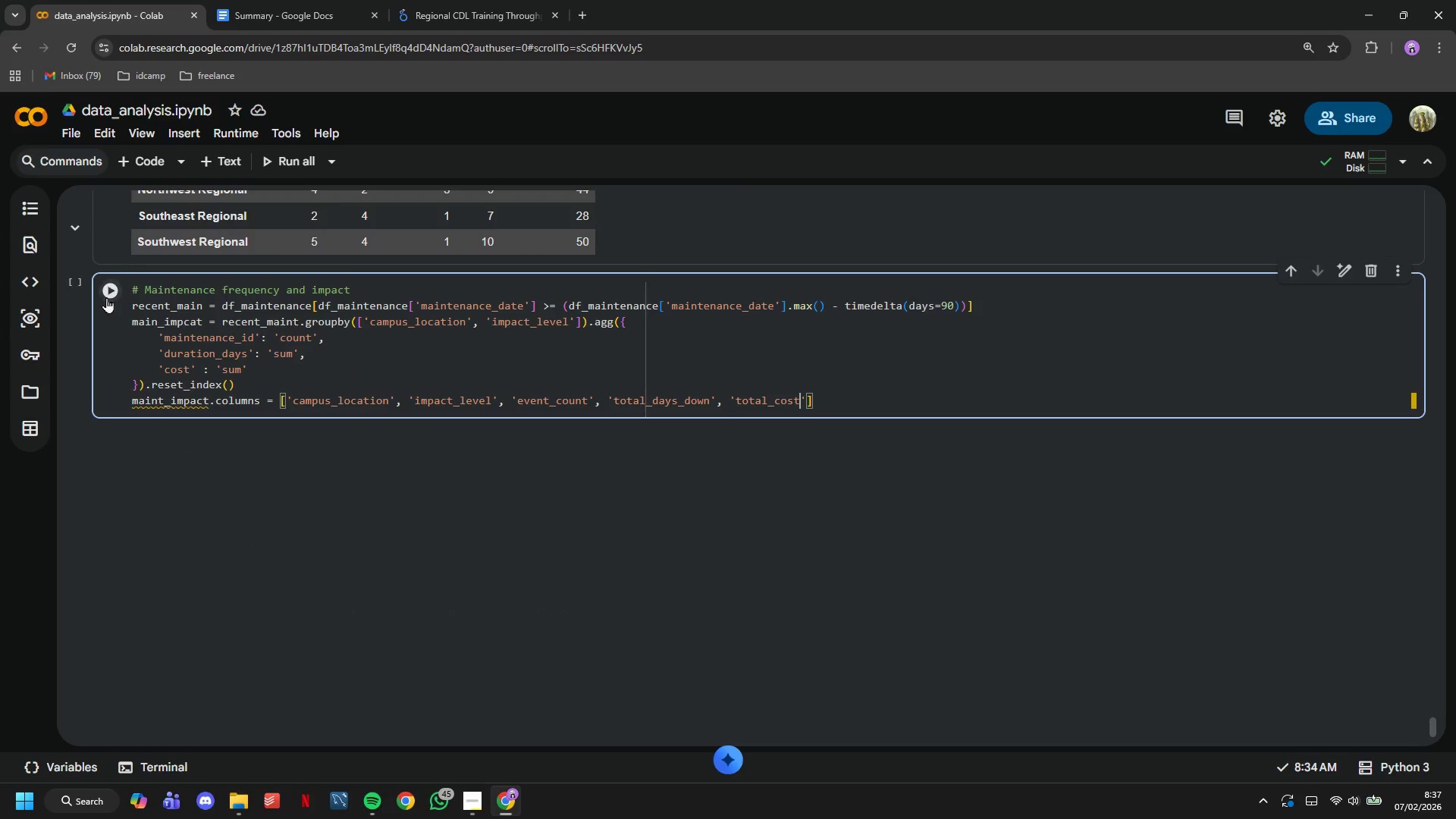 
left_click([117, 284])
 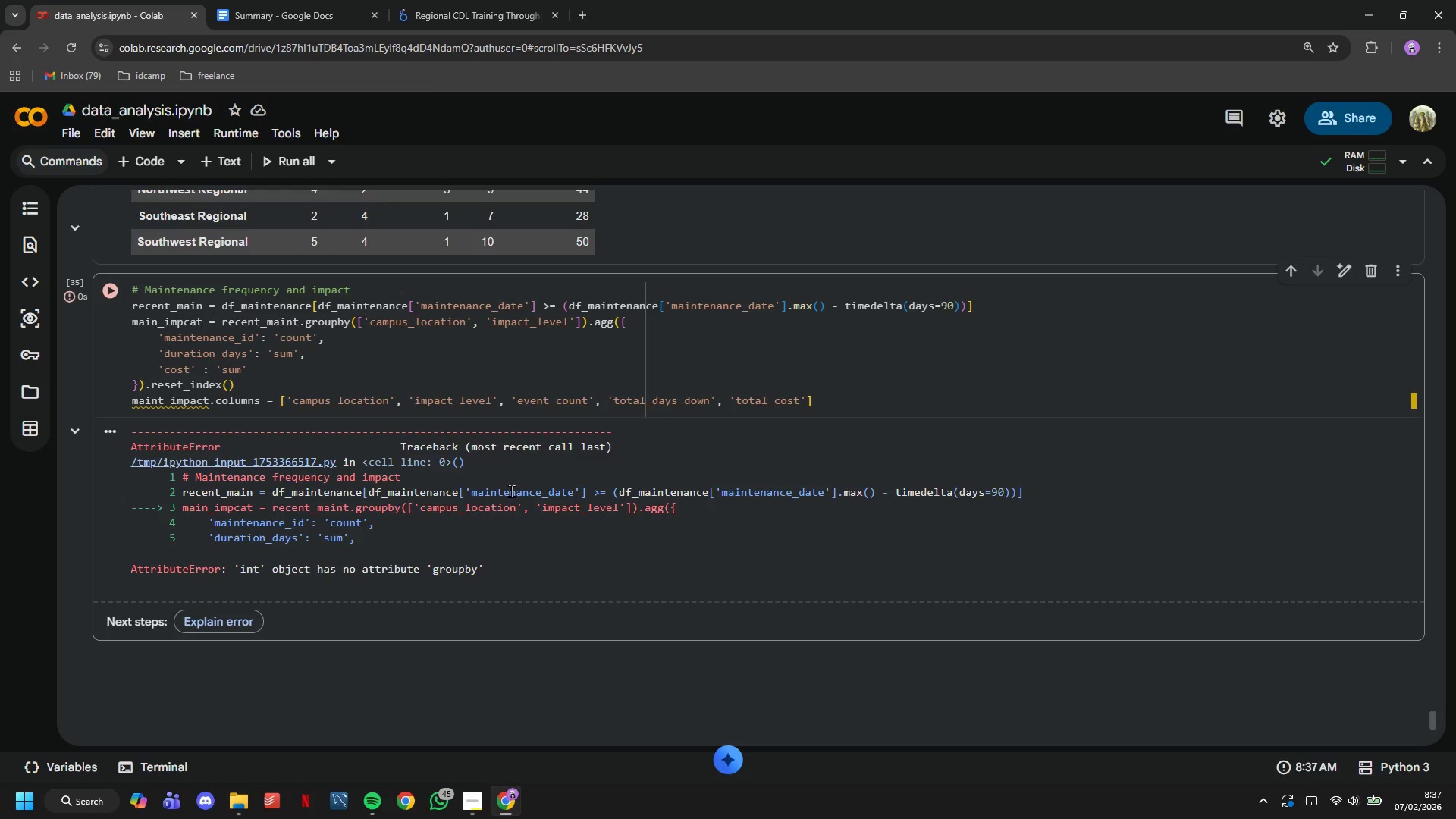 
wait(24.91)
 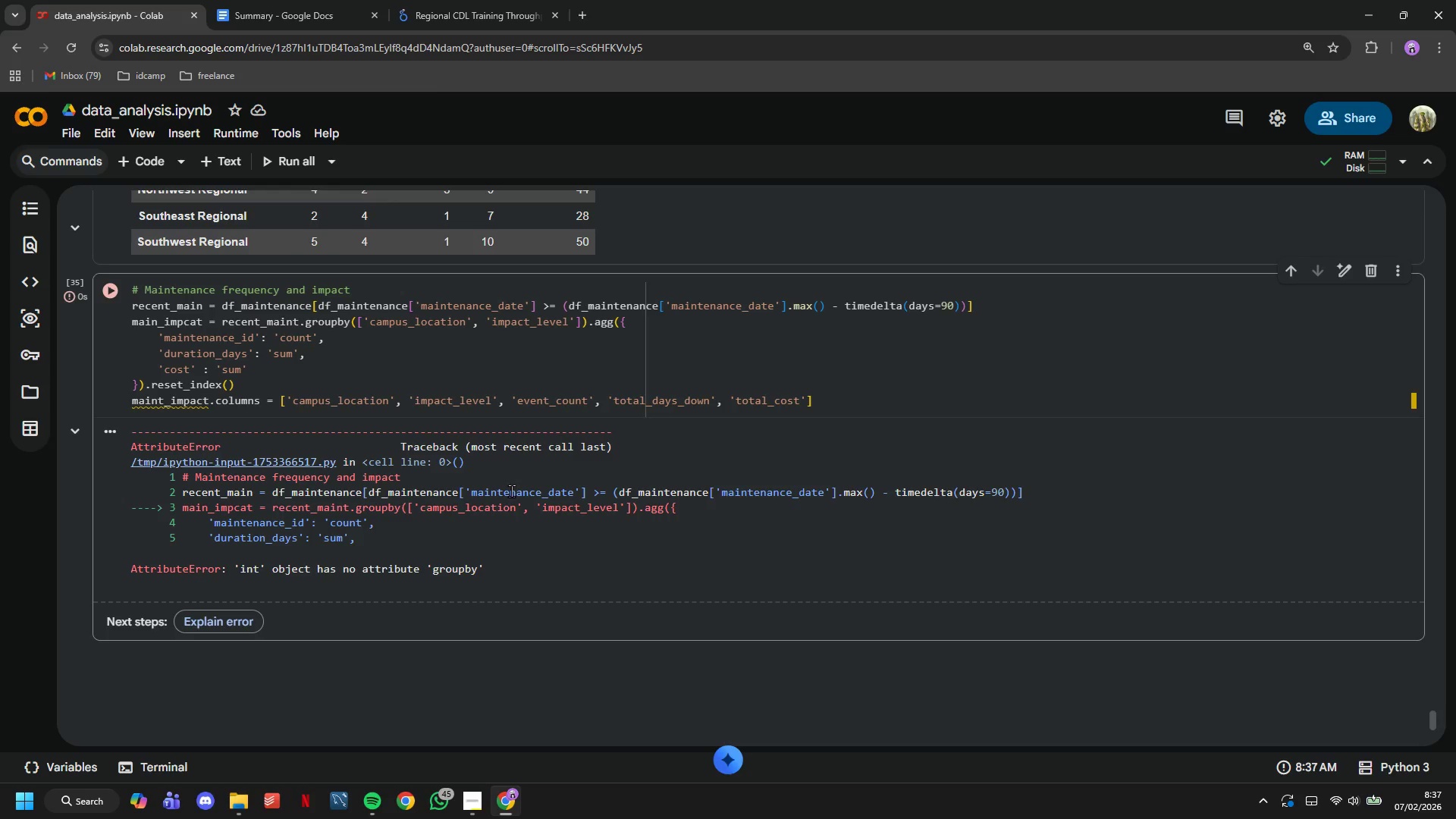 
double_click([840, 306])
 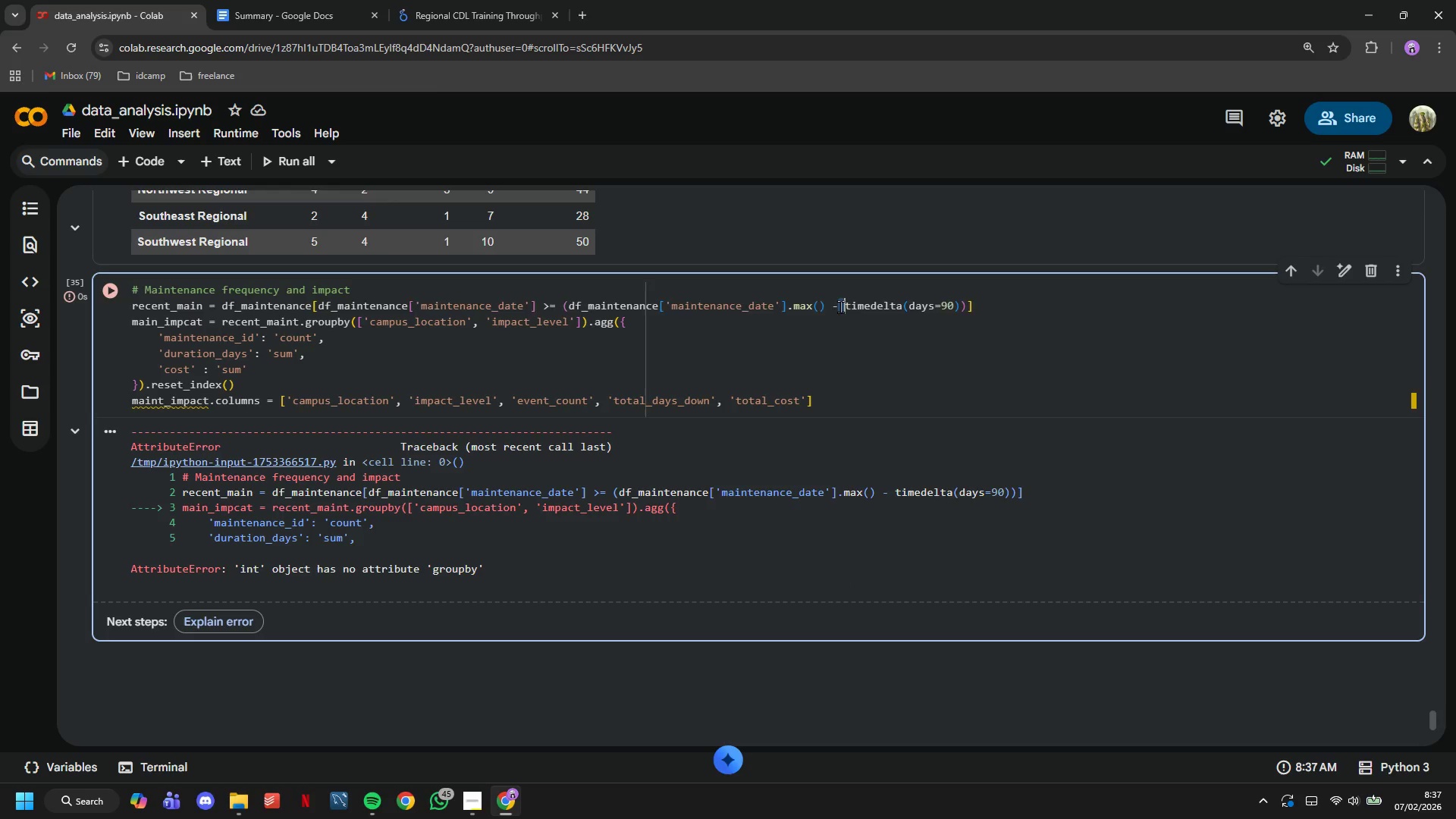 
triple_click([840, 306])
 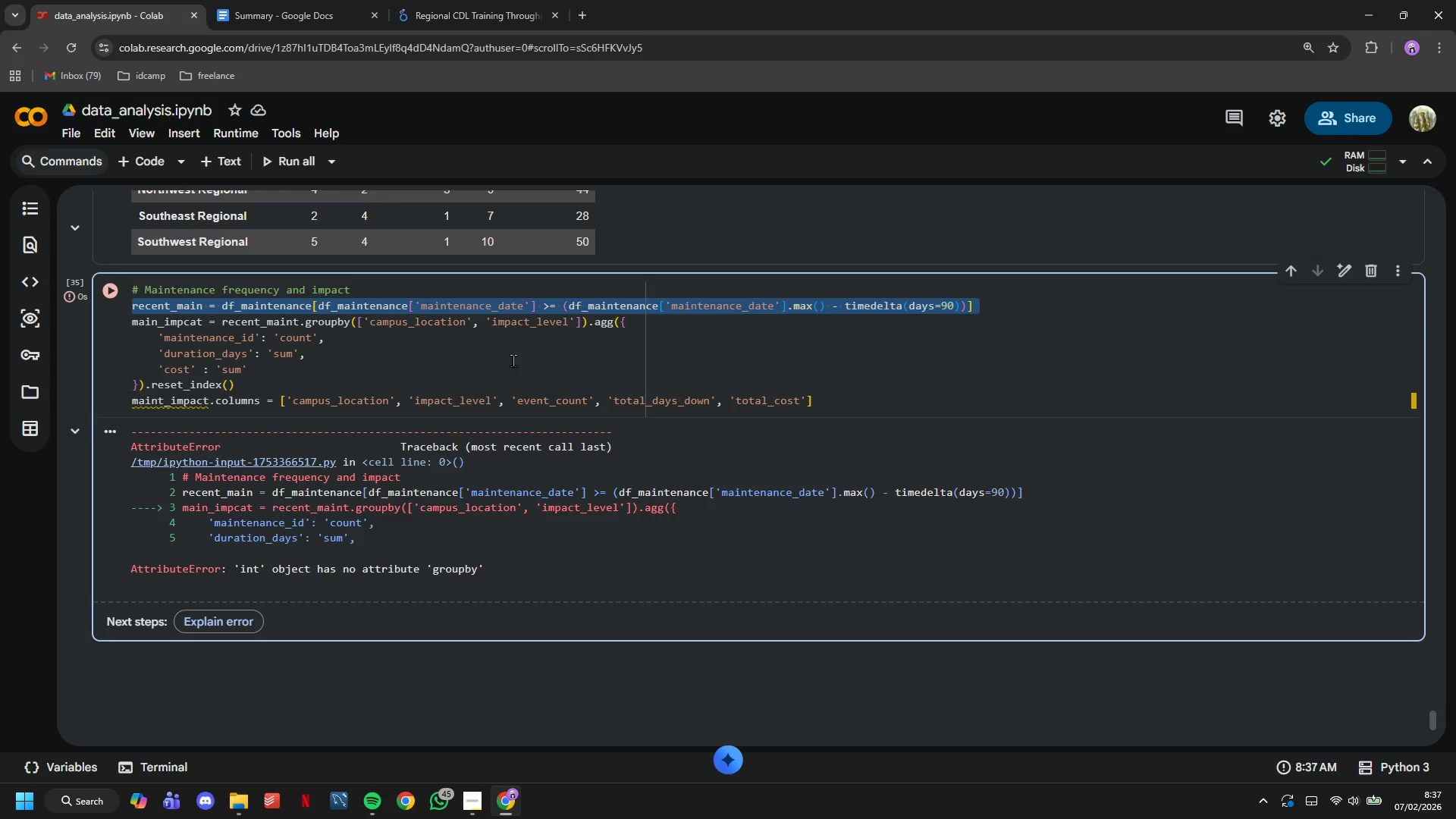 
wait(6.45)
 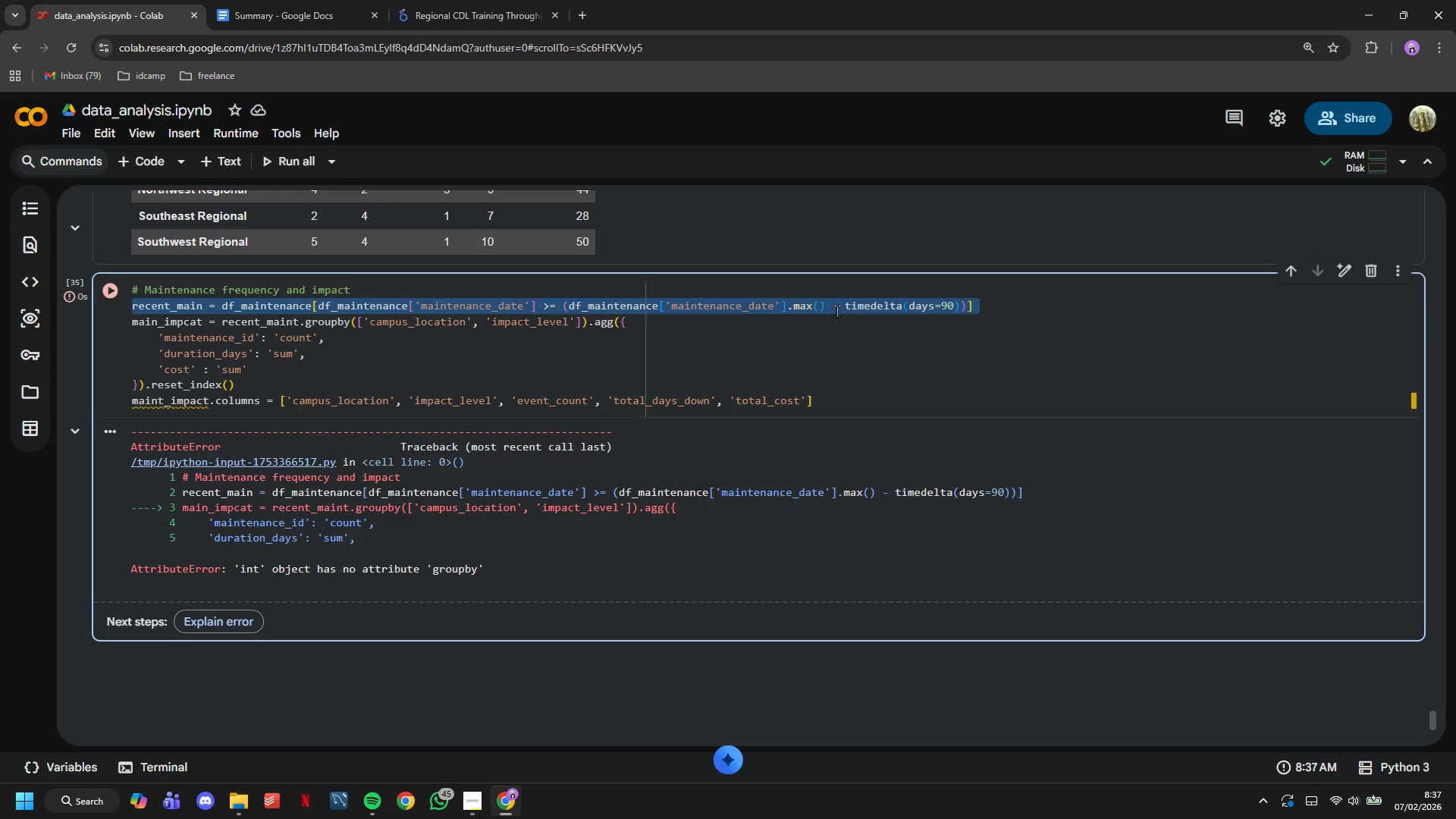 
left_click([513, 360])
 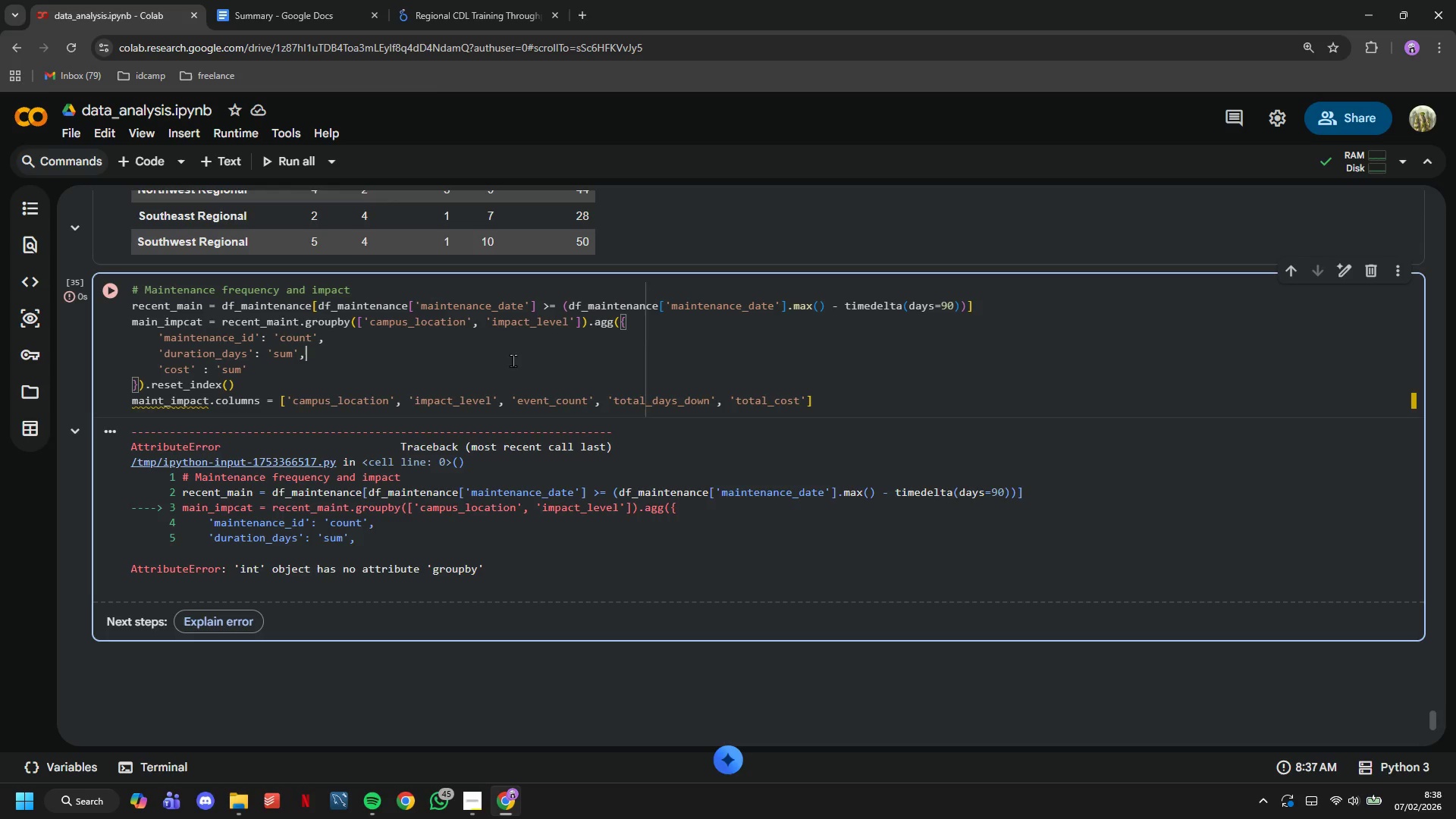 
wait(5.73)
 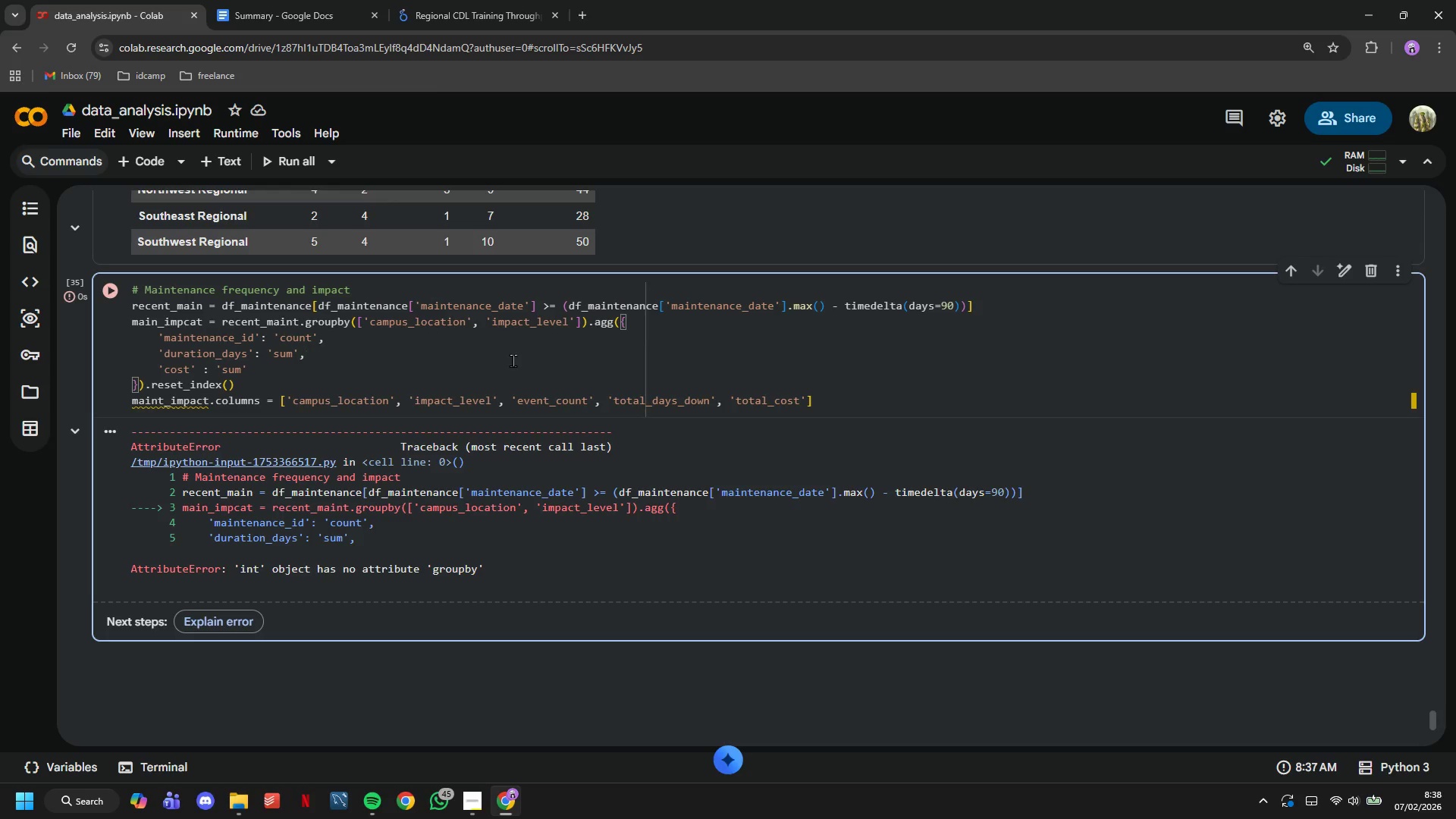 
left_click([242, 614])
 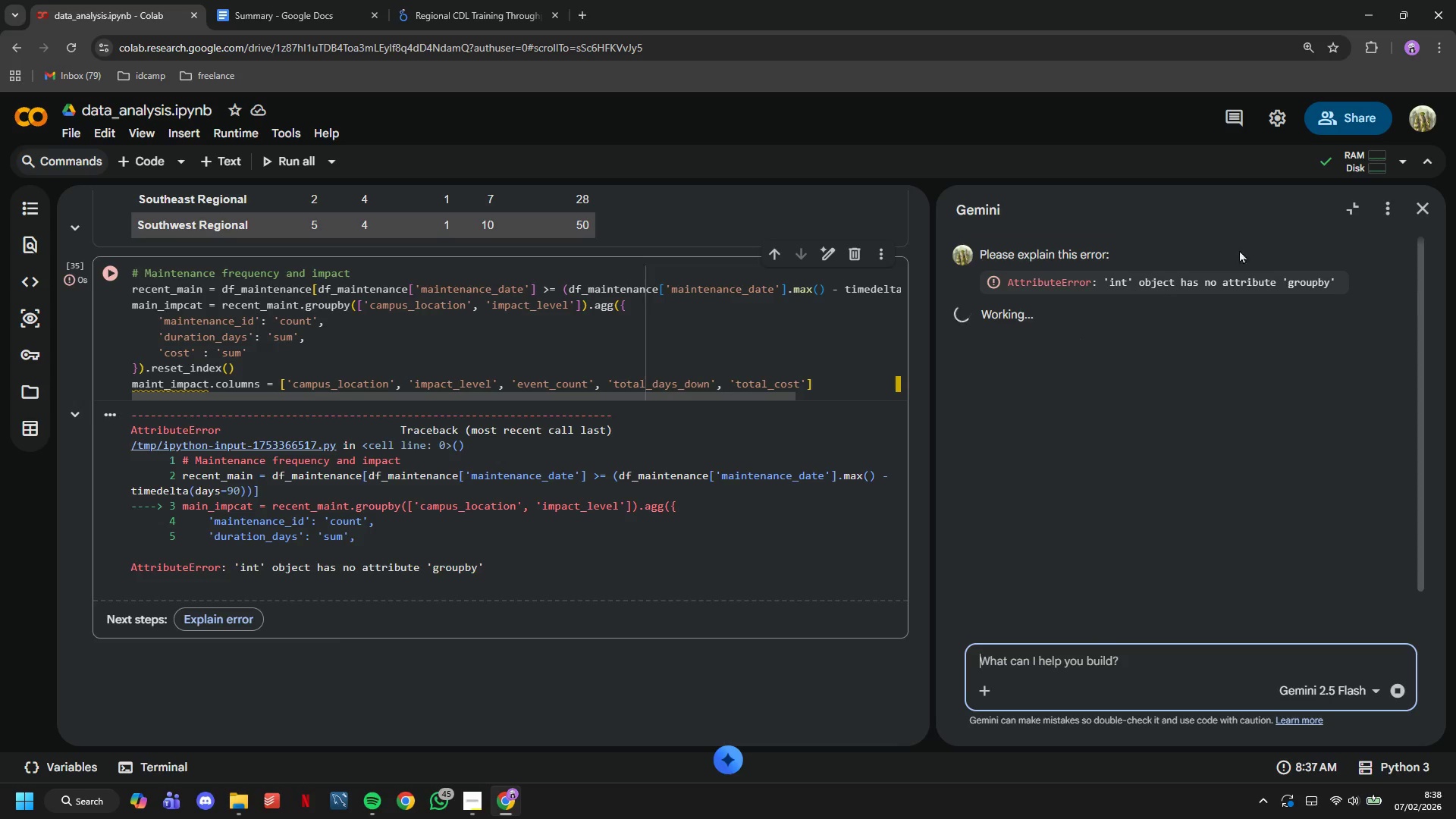 
left_click([1435, 202])
 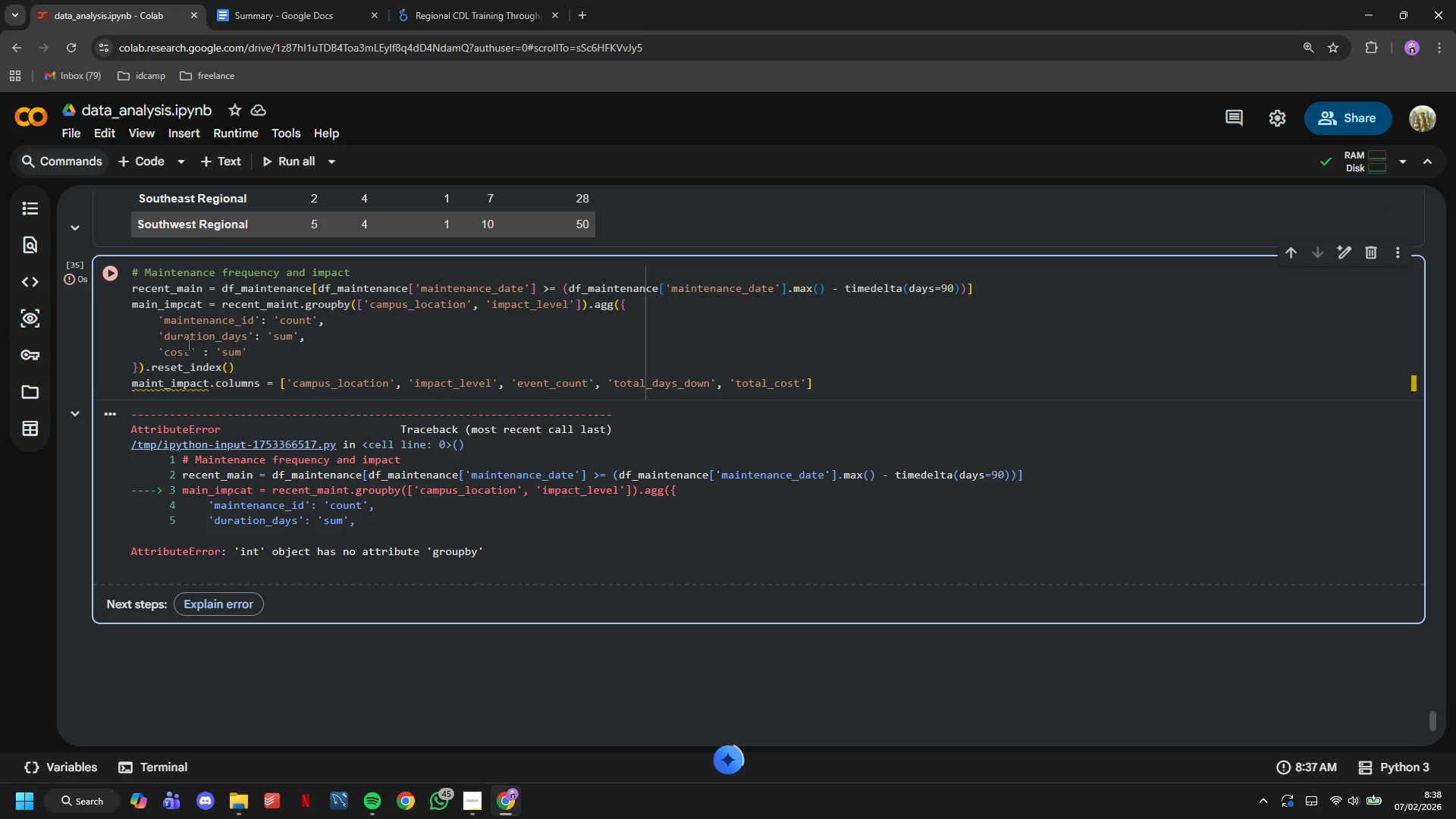 
left_click([190, 309])
 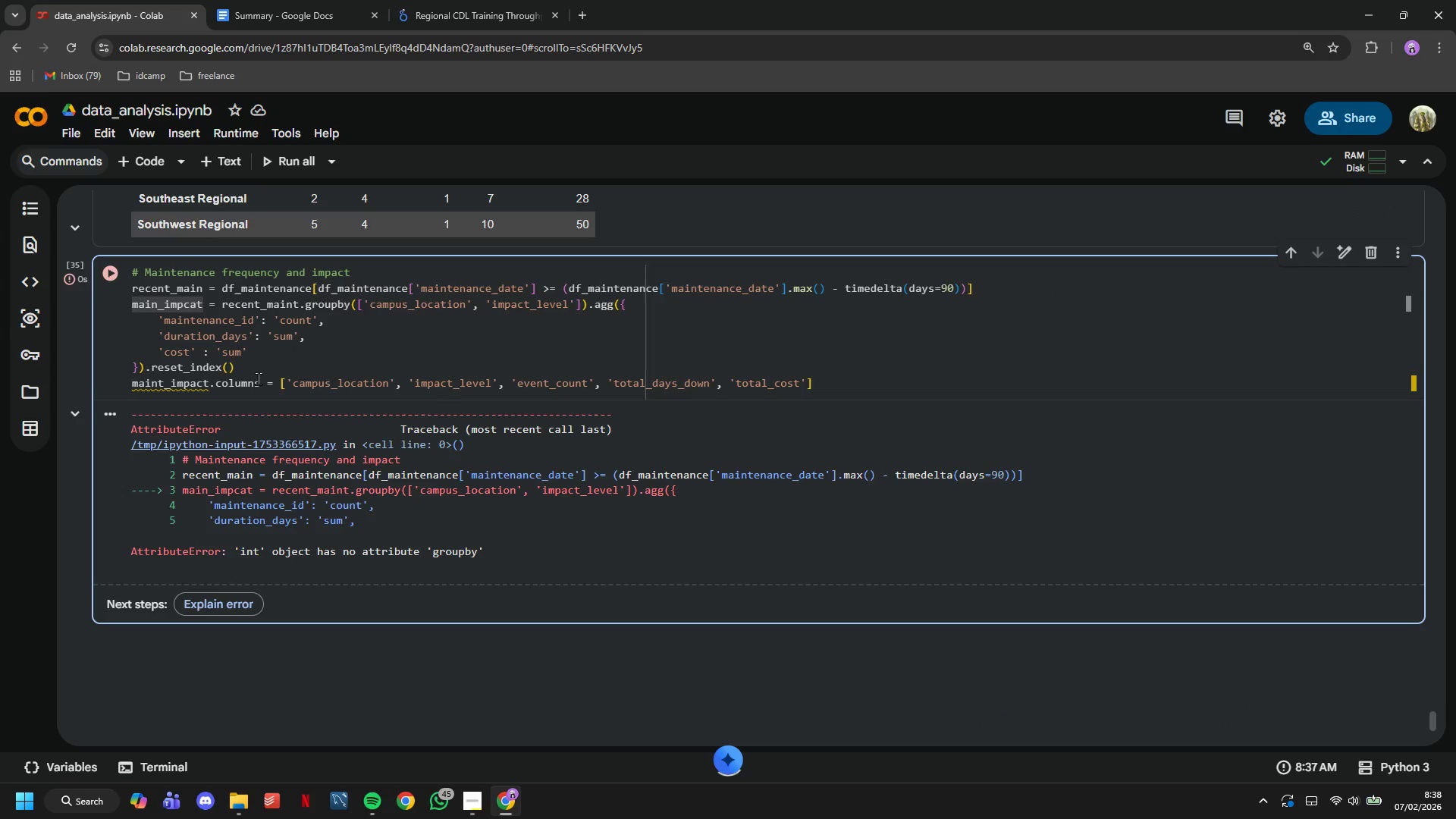 
key(Backspace)
 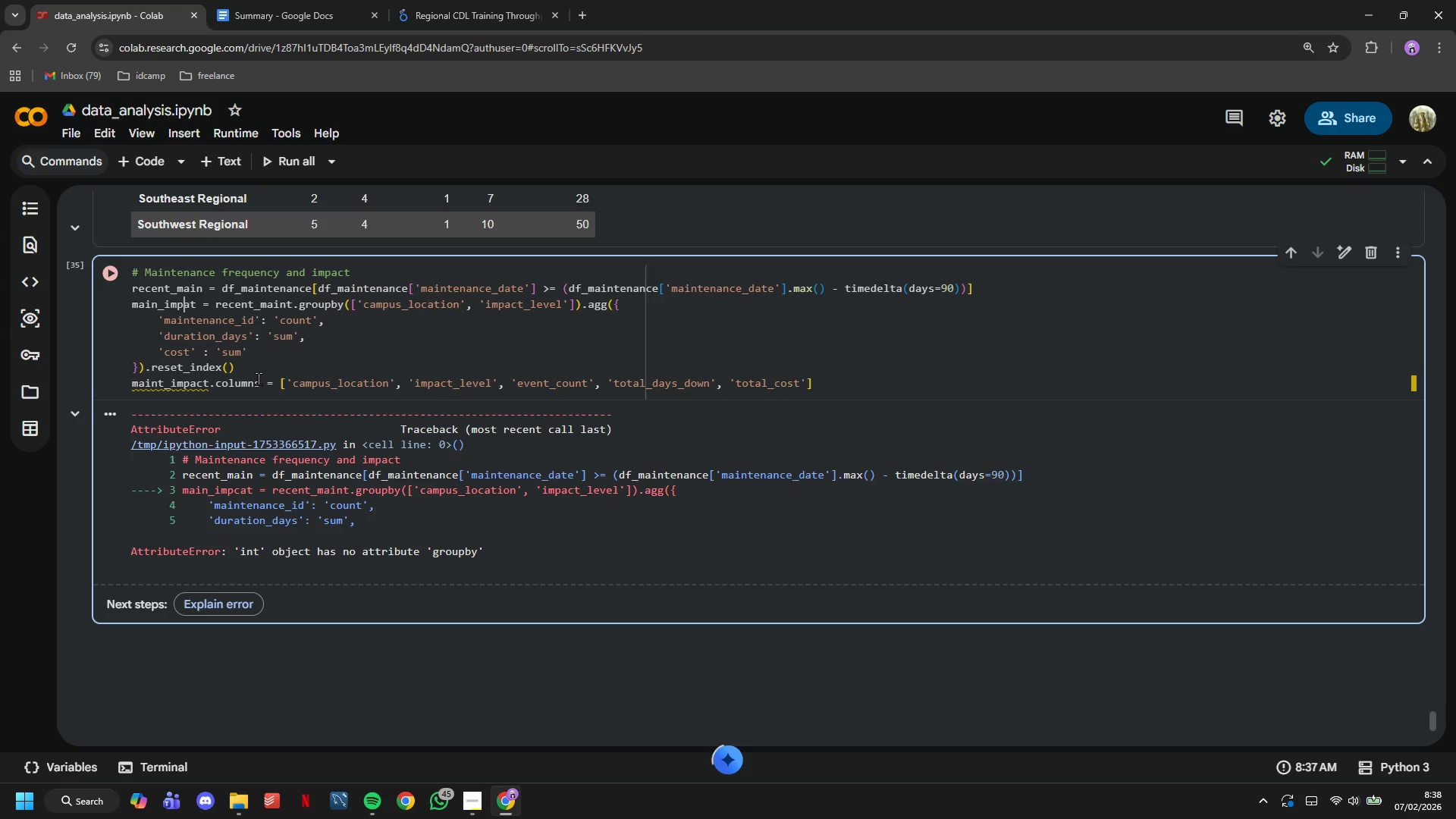 
key(ArrowRight)
 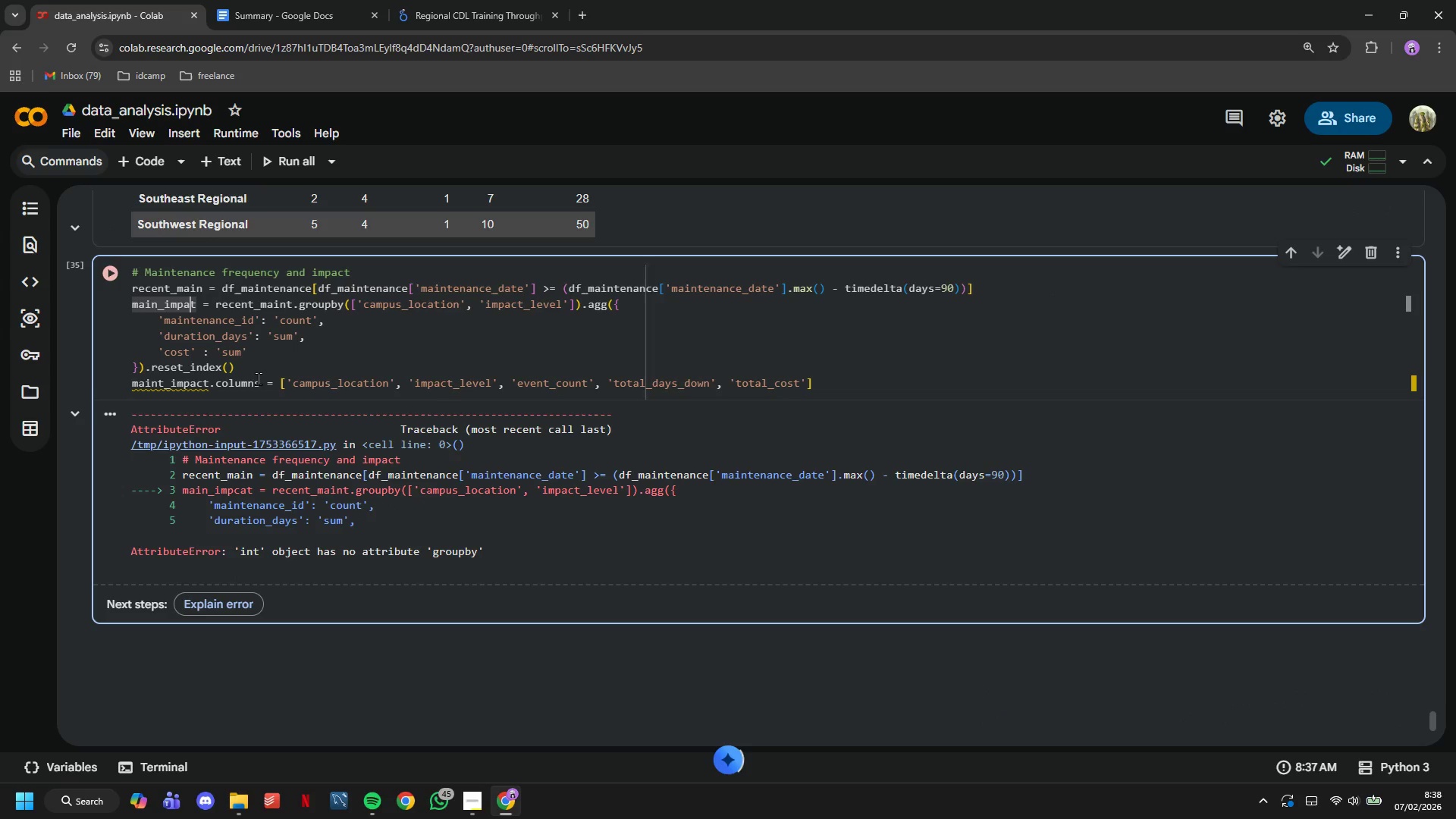 
key(C)
 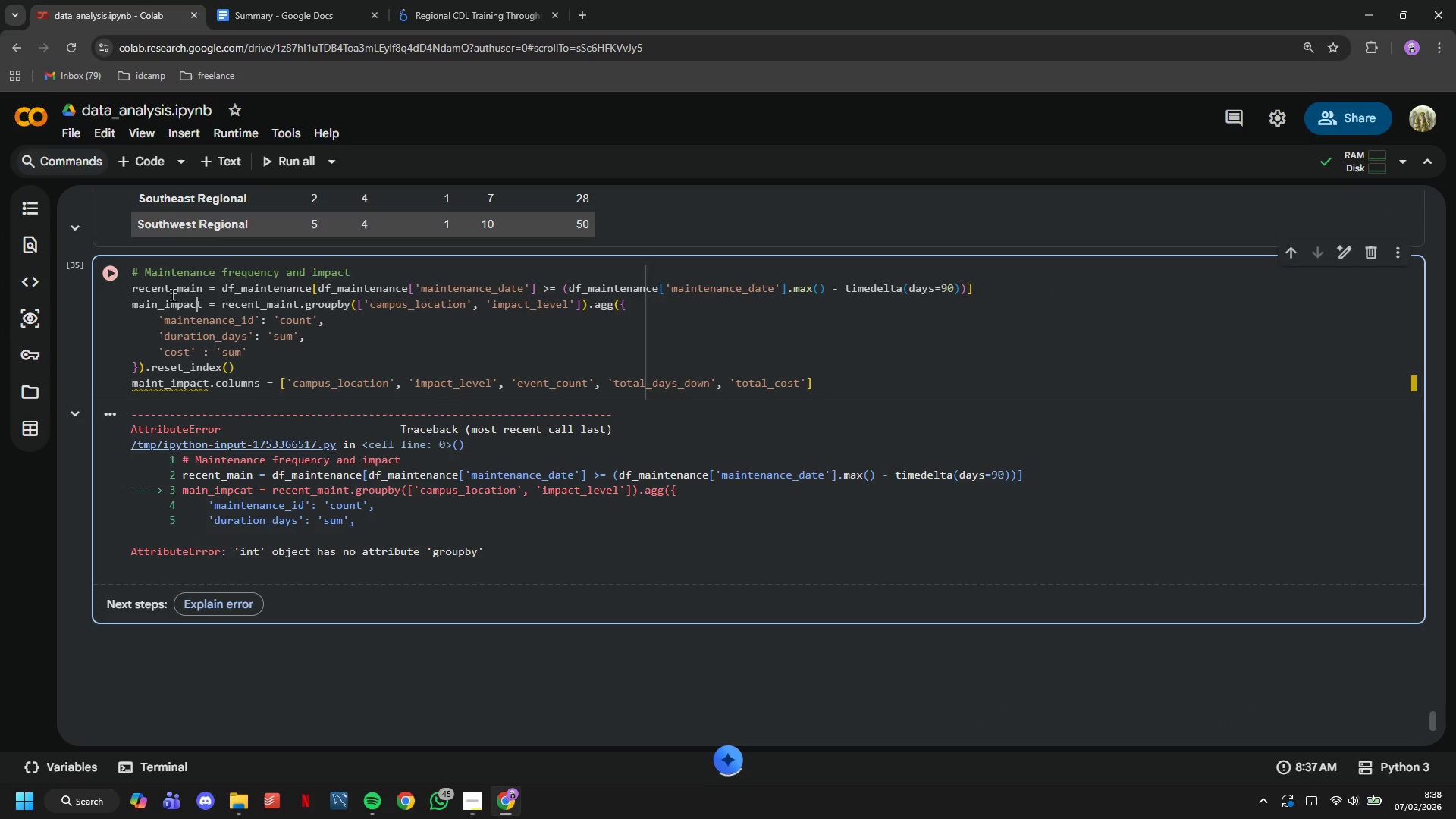 
left_click([113, 271])
 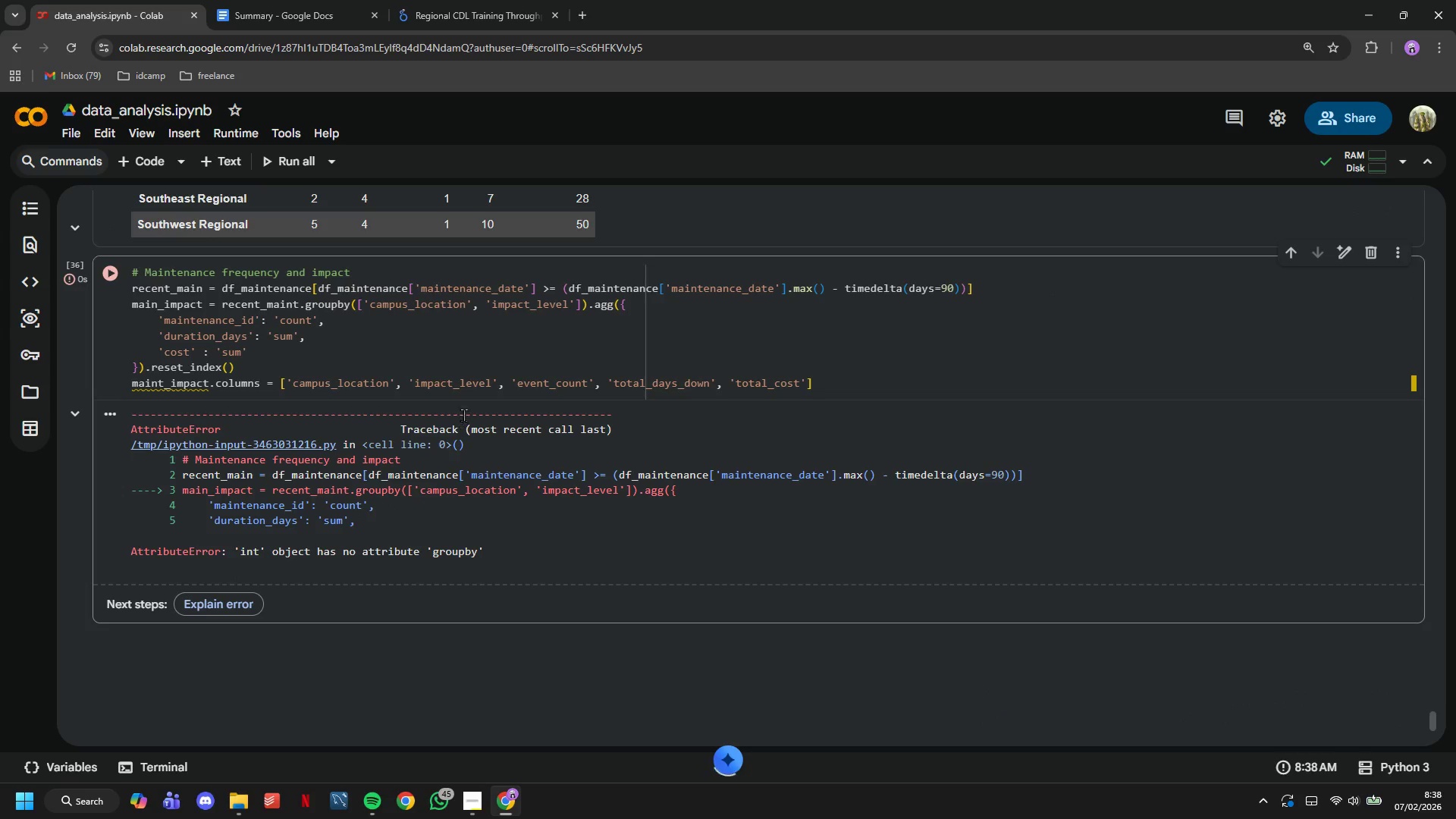 
wait(8.77)
 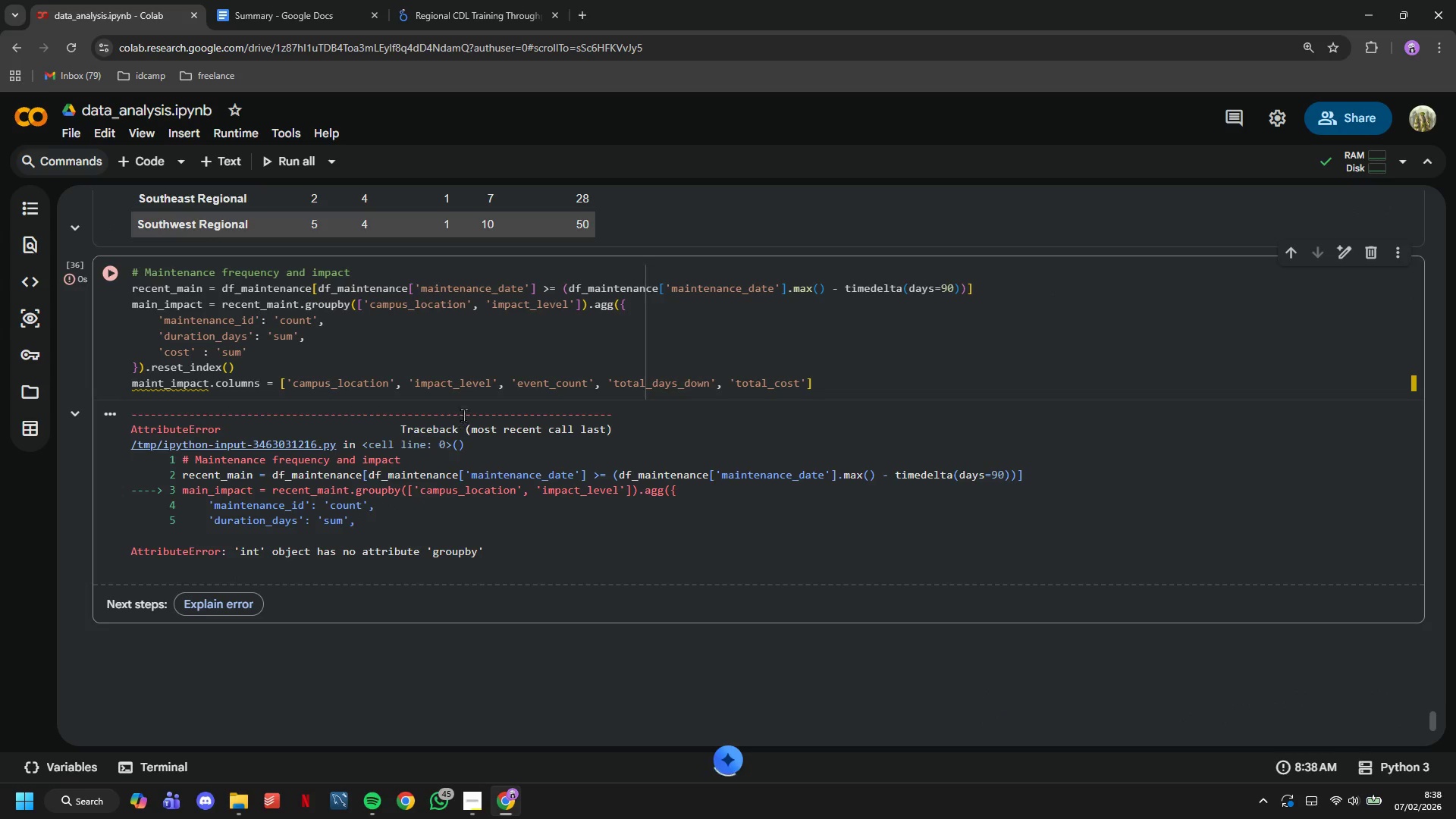 
left_click([242, 597])